 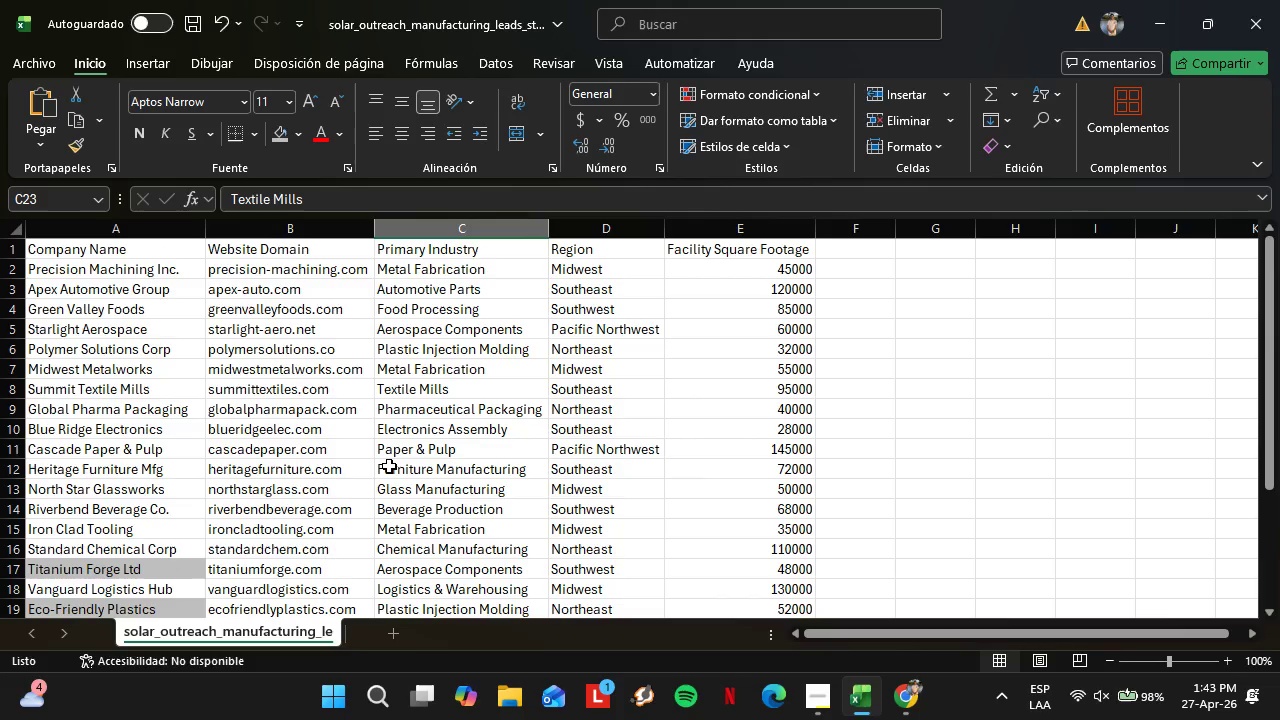 
scroll: coordinate [389, 466], scroll_direction: down, amount: 3.0
 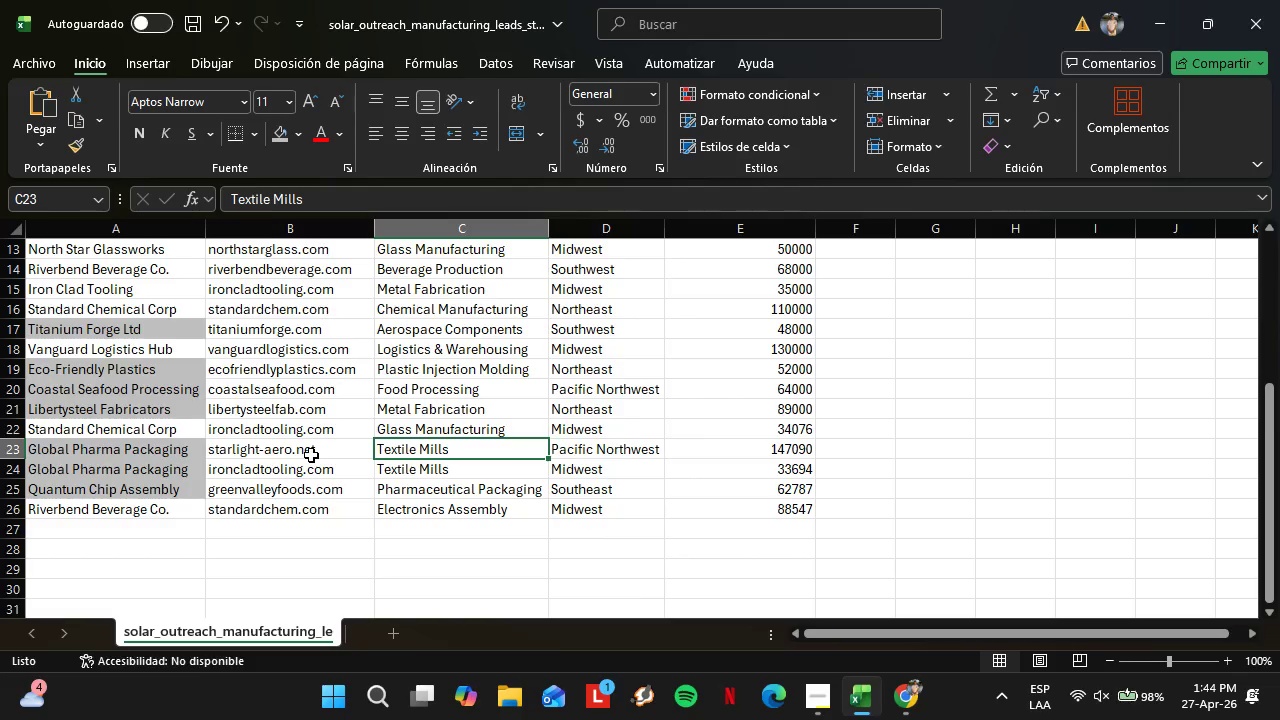 
wait(10.34)
 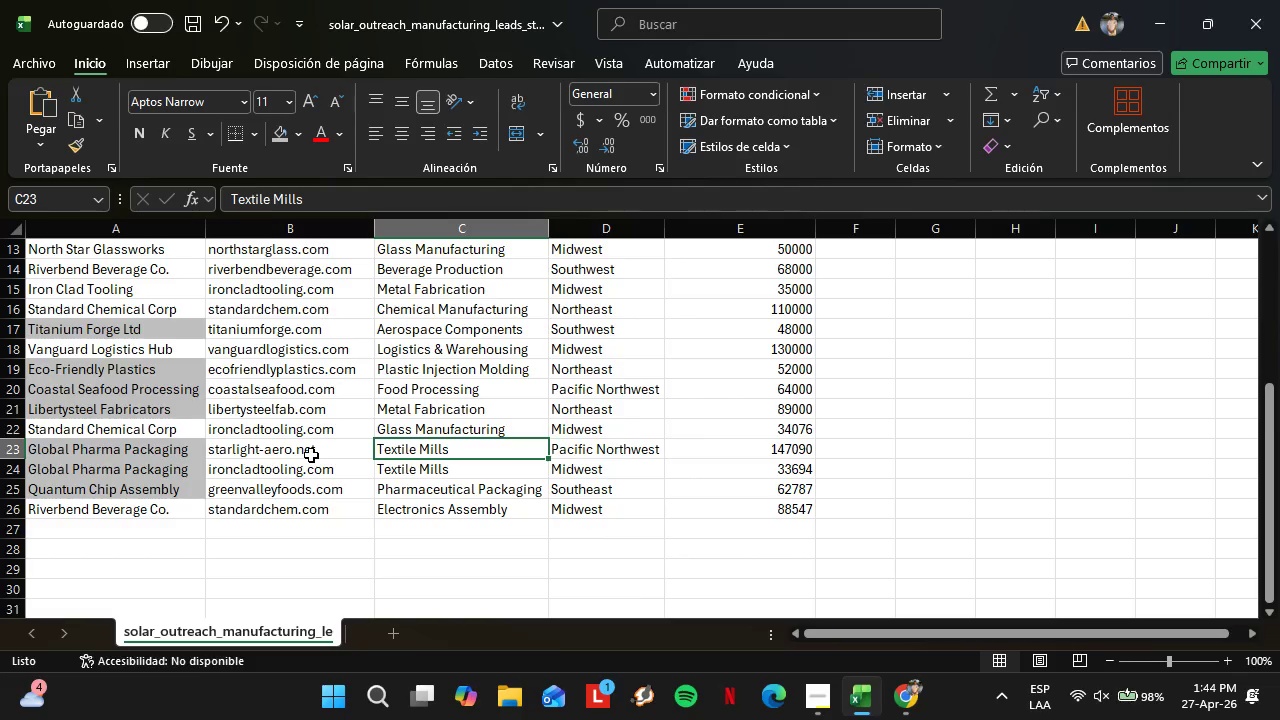 
left_click([248, 460])
 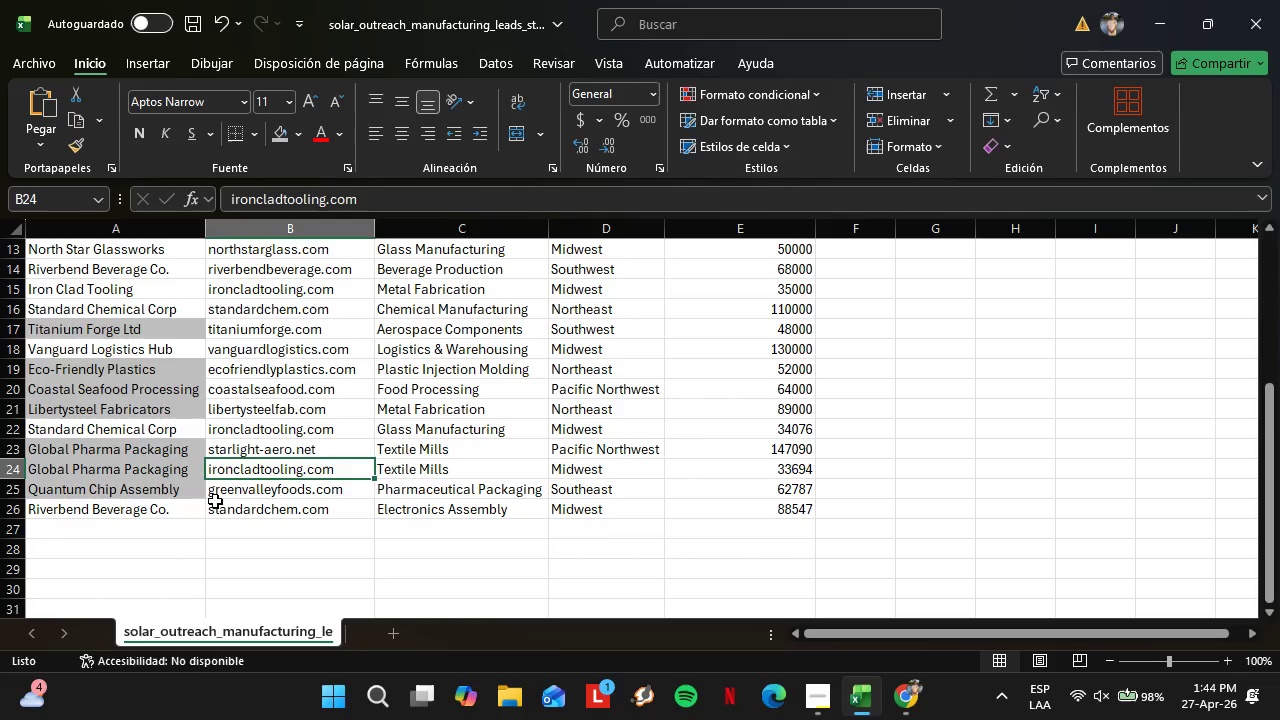 
left_click([79, 491])
 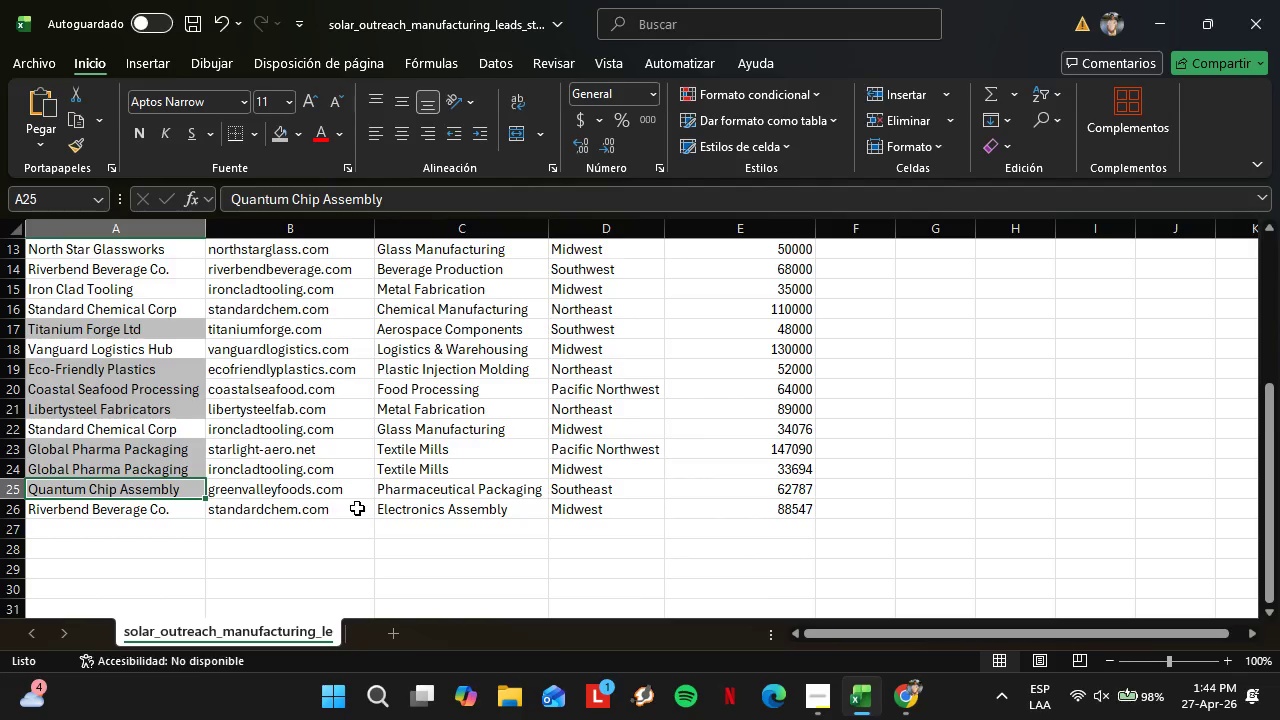 
key(Control+C)
 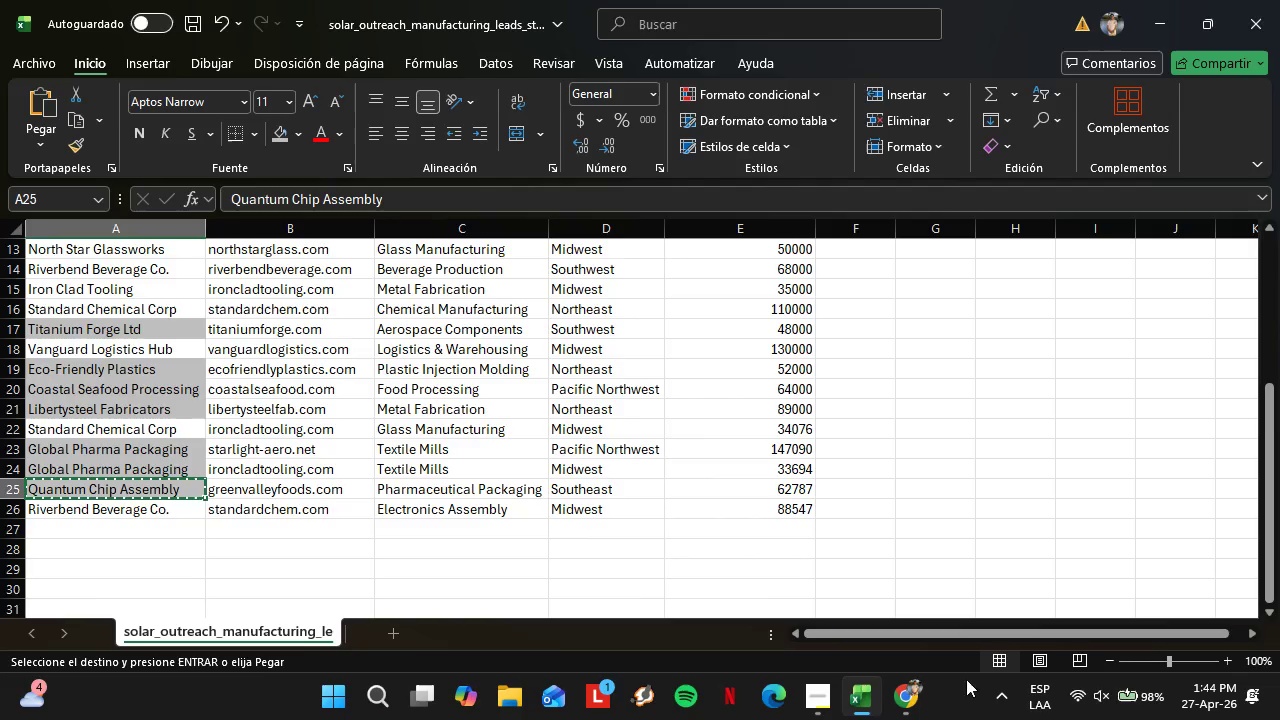 
left_click([907, 692])
 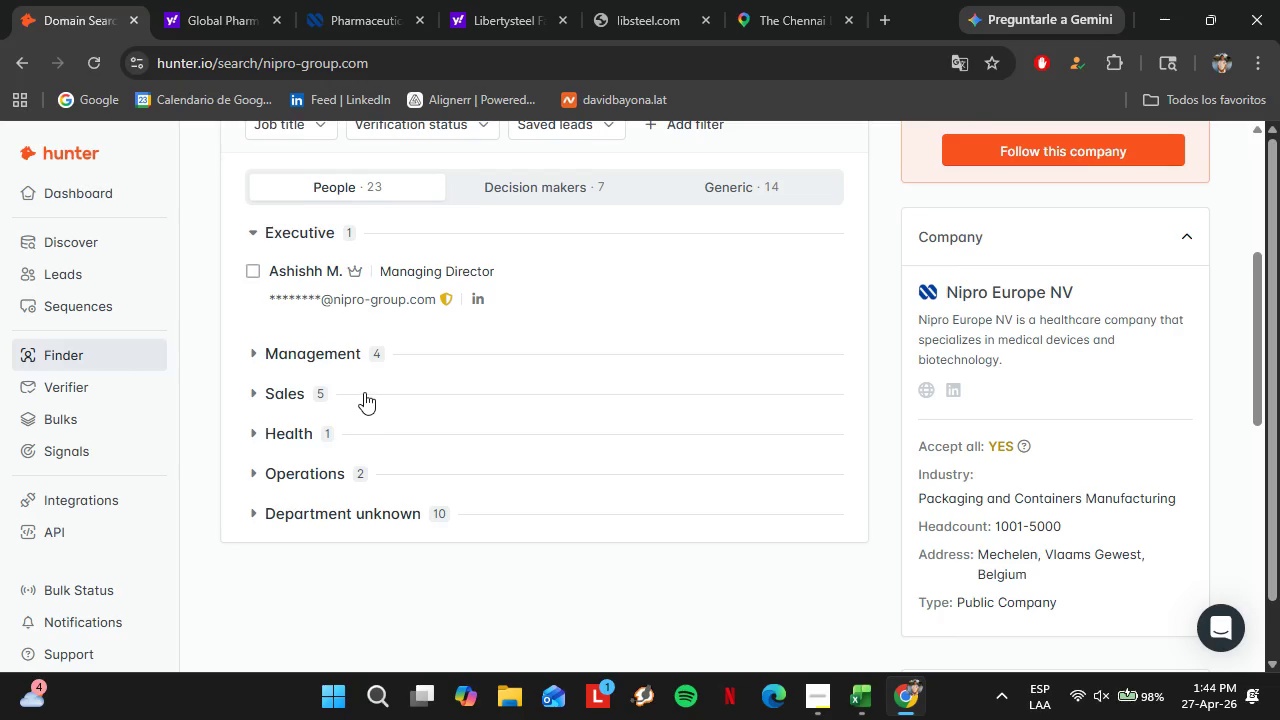 
scroll: coordinate [364, 392], scroll_direction: up, amount: 4.0
 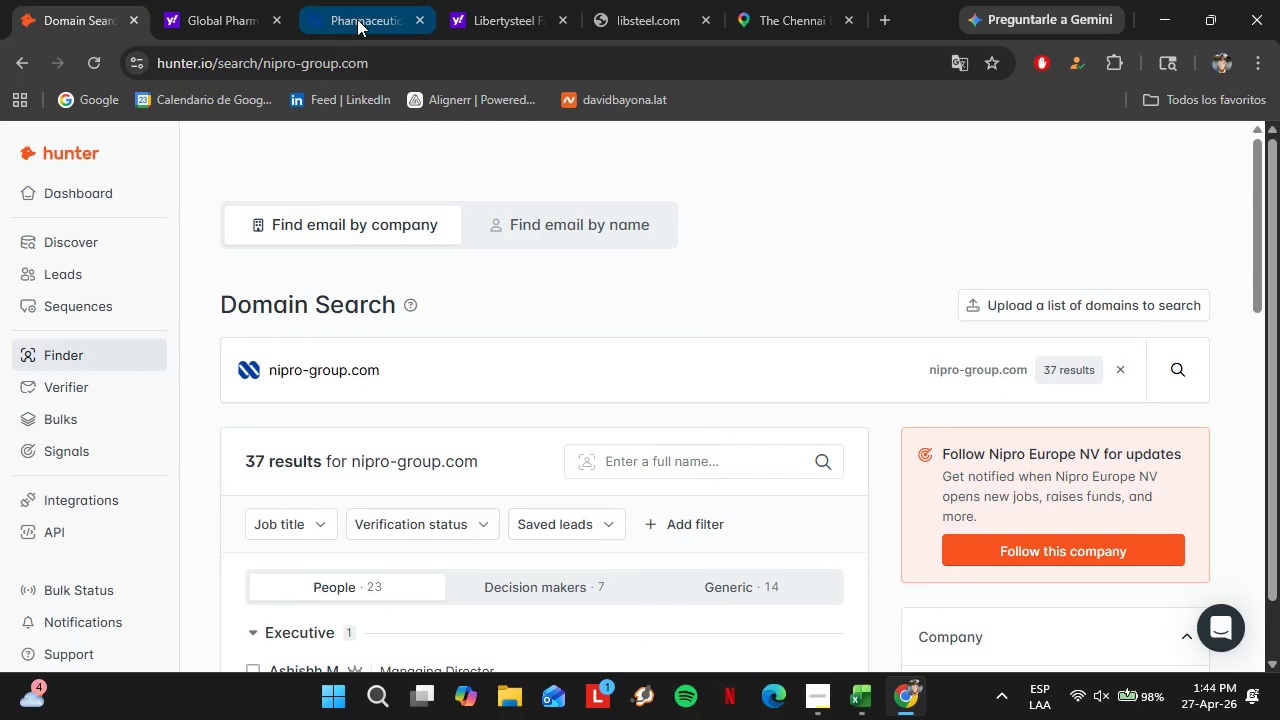 
left_click([358, 17])
 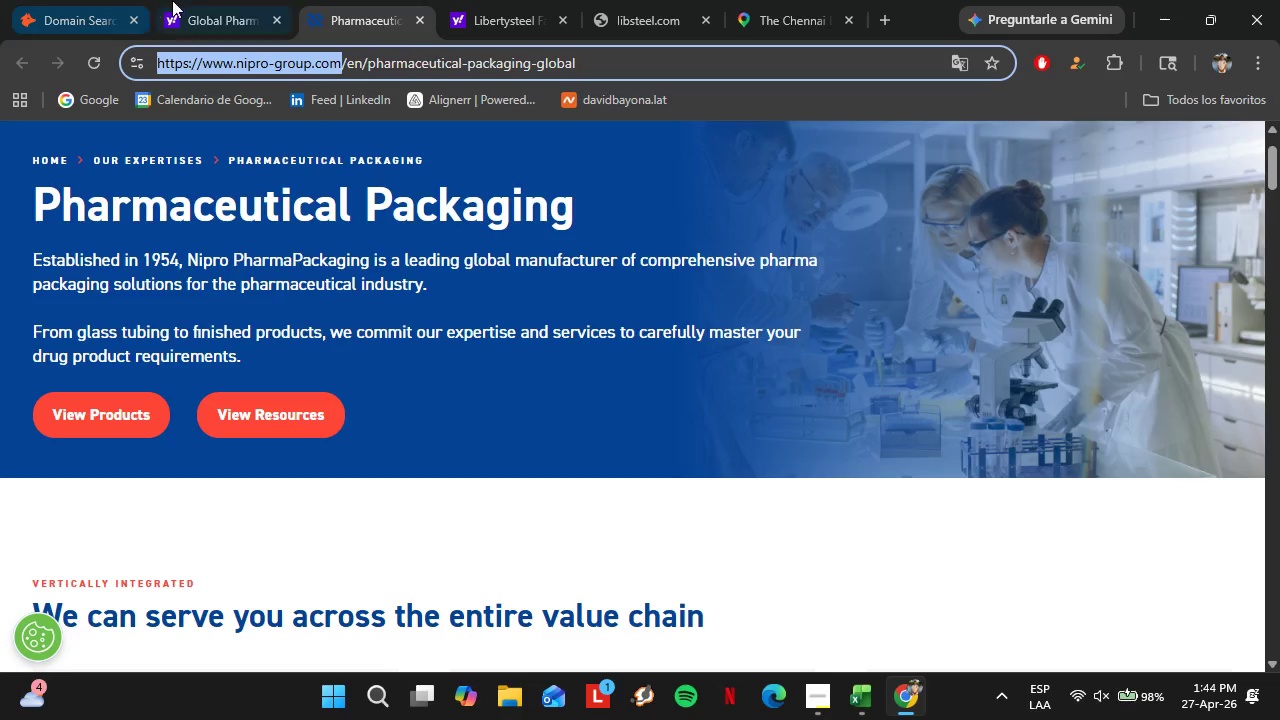 
left_click([173, 0])
 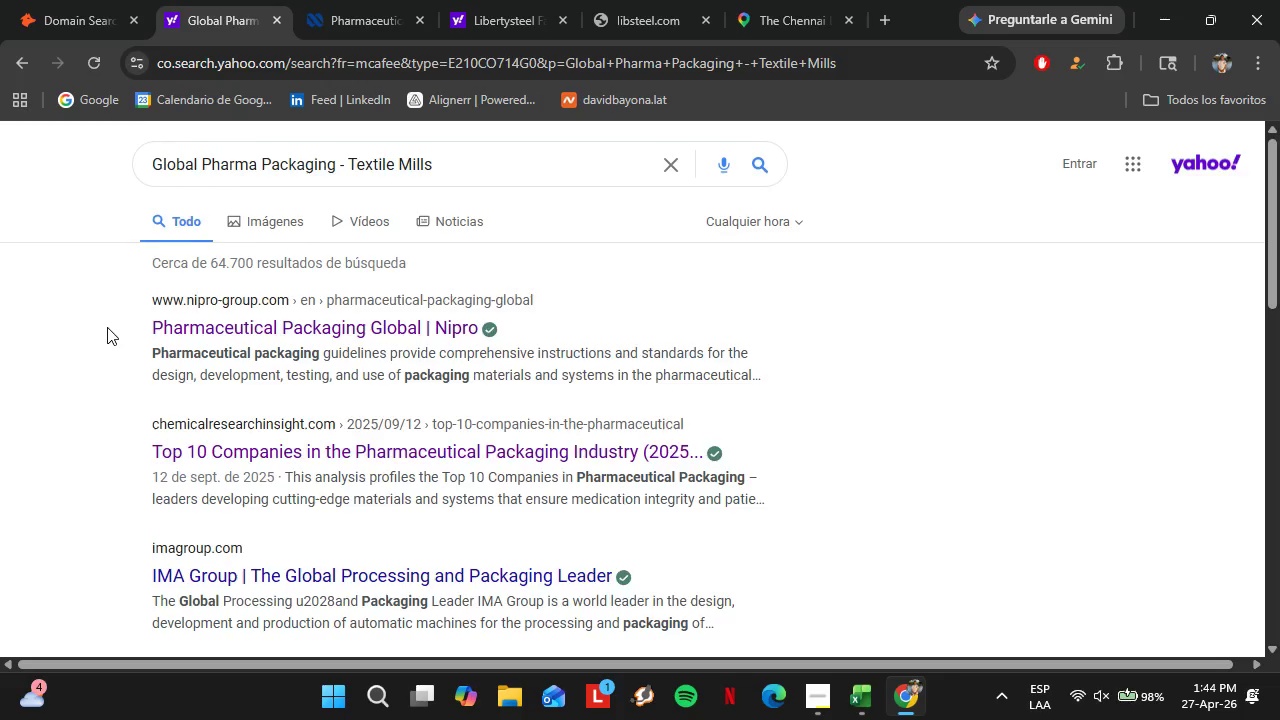 
scroll: coordinate [84, 344], scroll_direction: down, amount: 2.0
 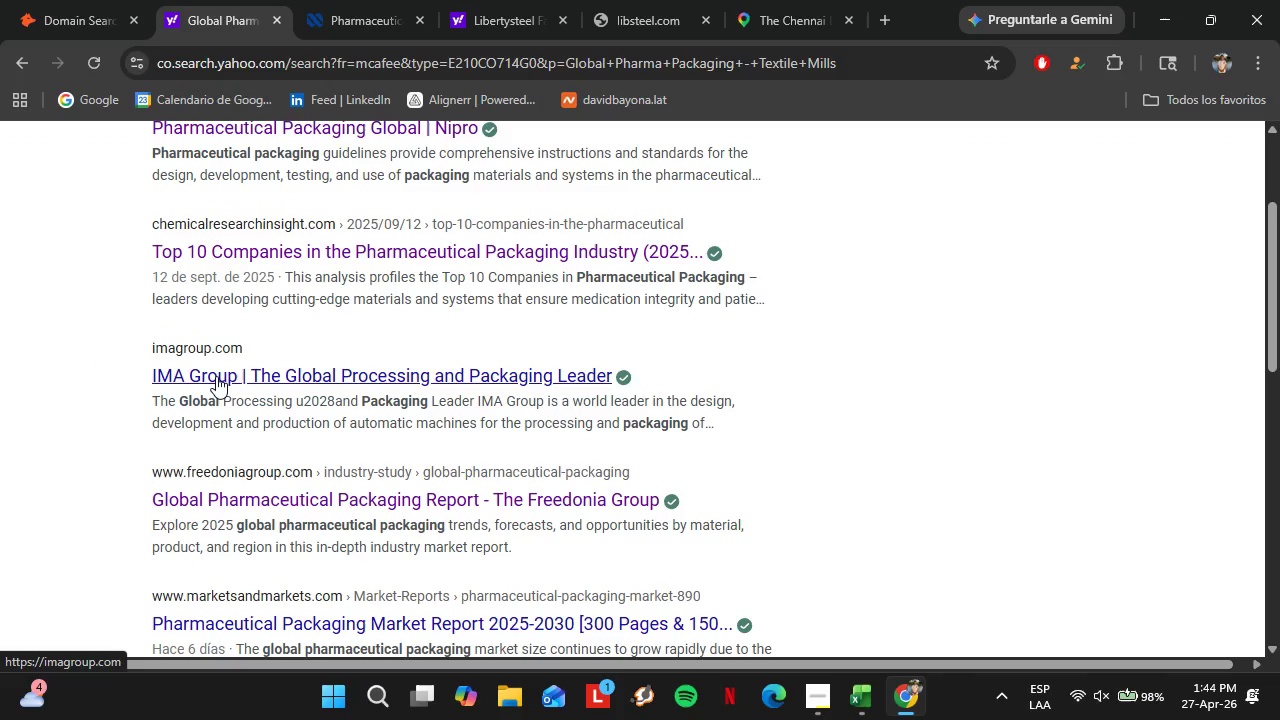 
left_click([217, 376])
 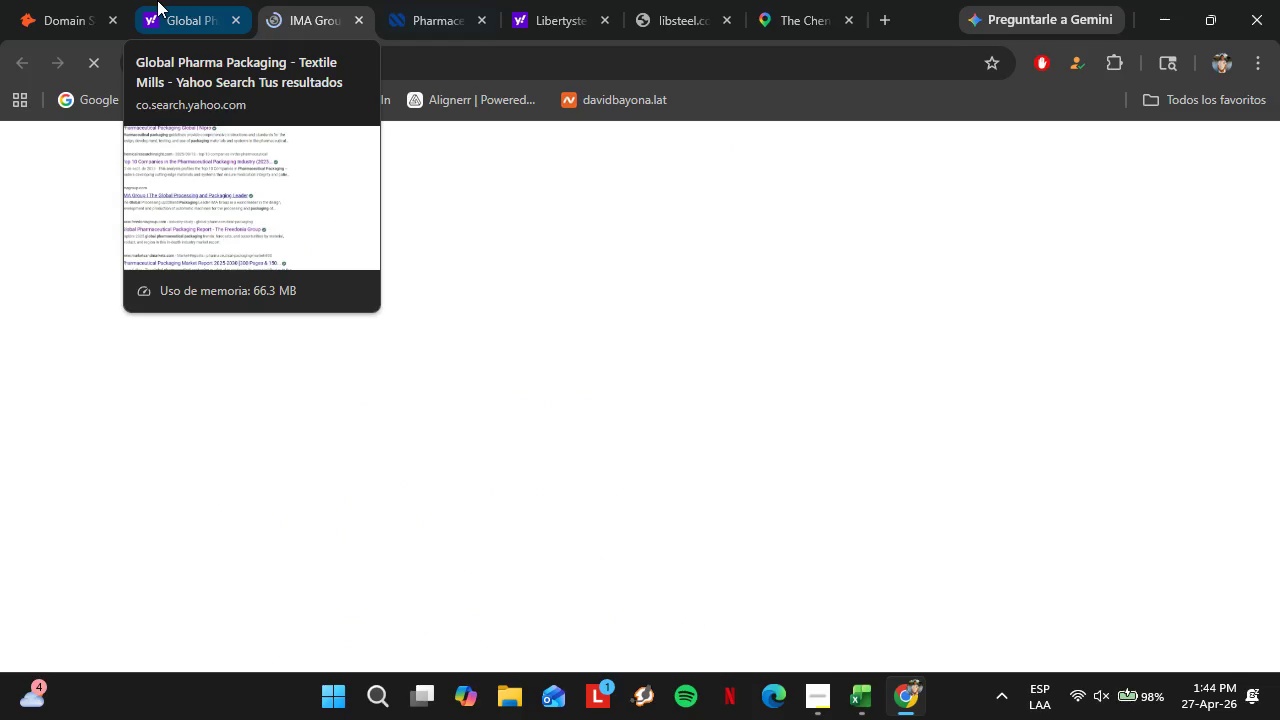 
left_click([157, 0])
 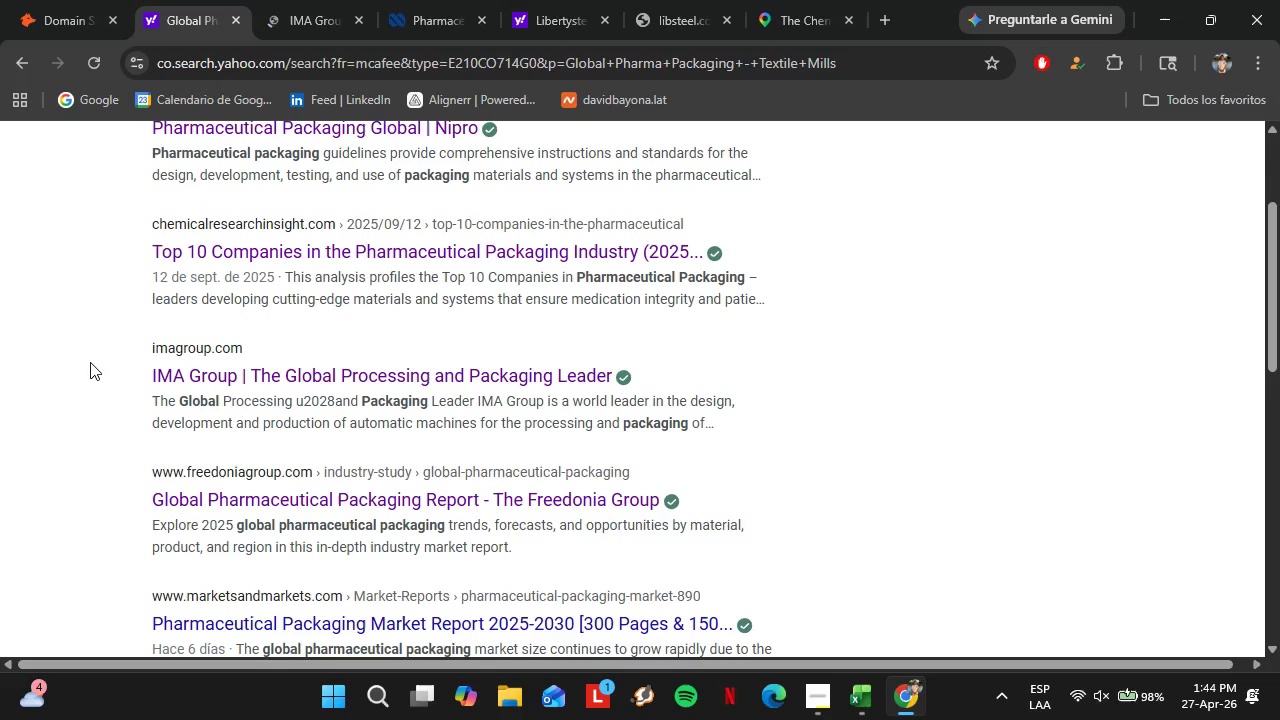 
scroll: coordinate [90, 362], scroll_direction: down, amount: 2.0
 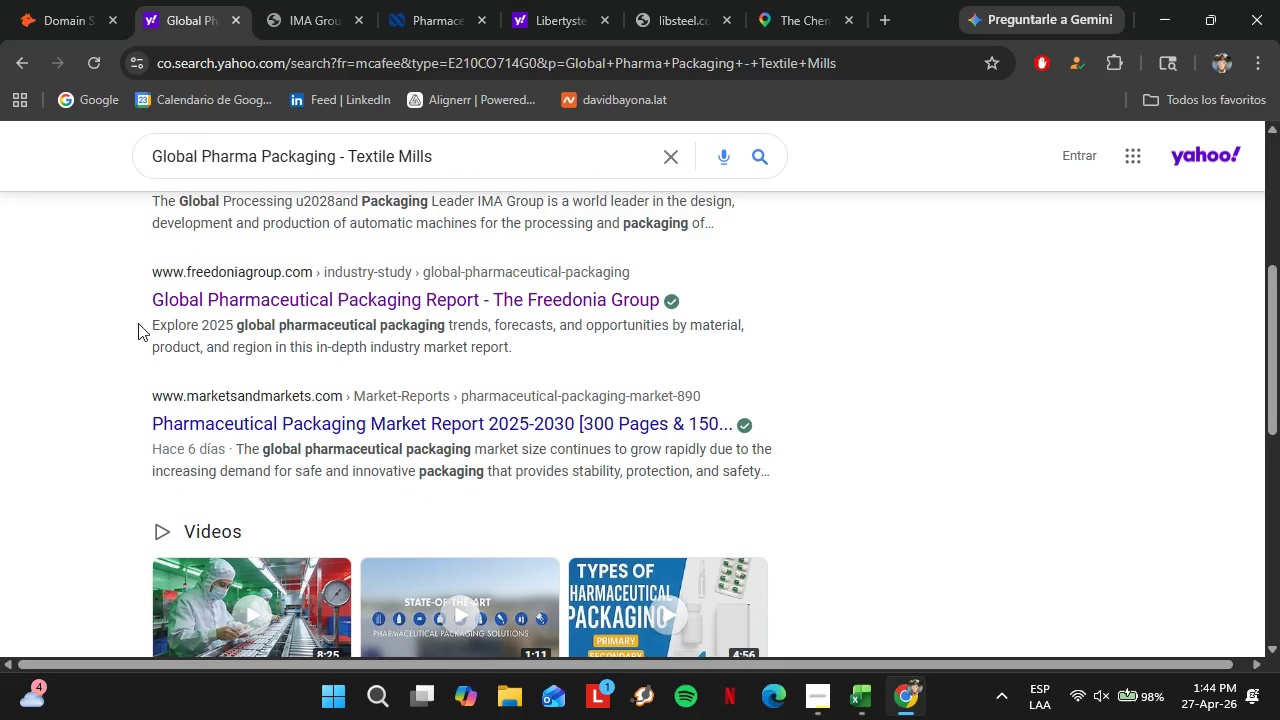 
left_click([275, 0])
 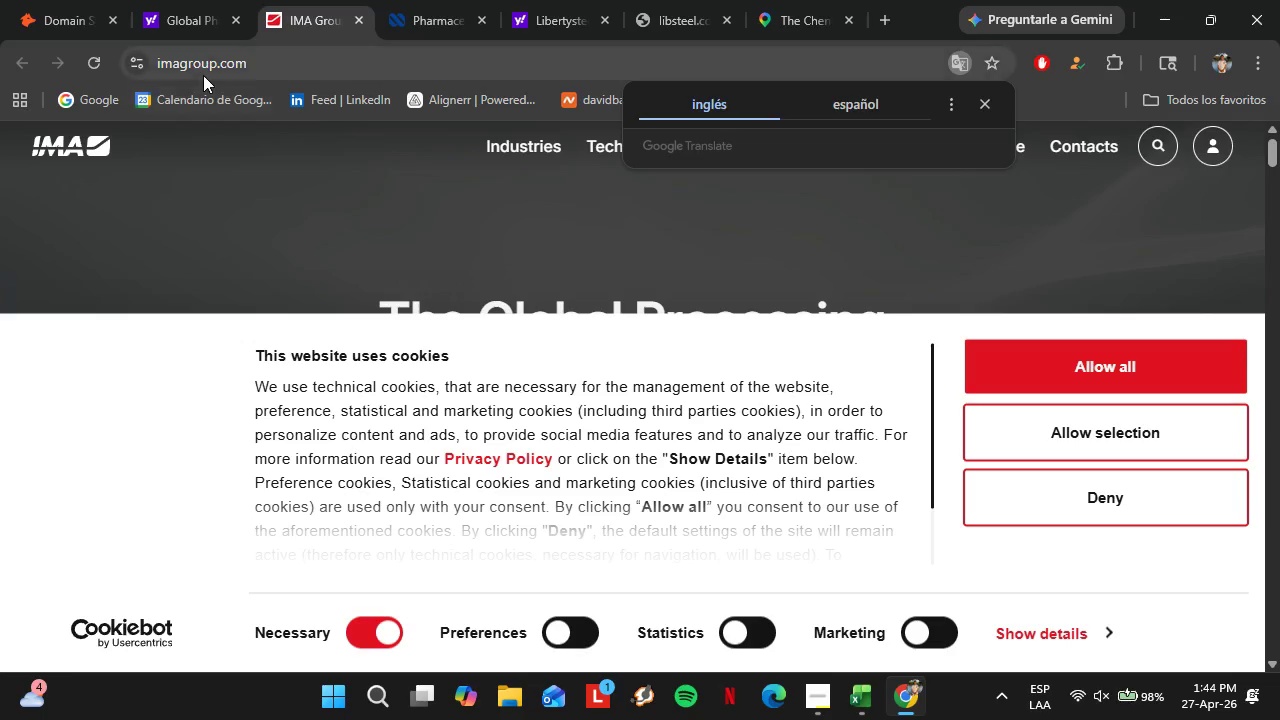 
left_click([203, 74])
 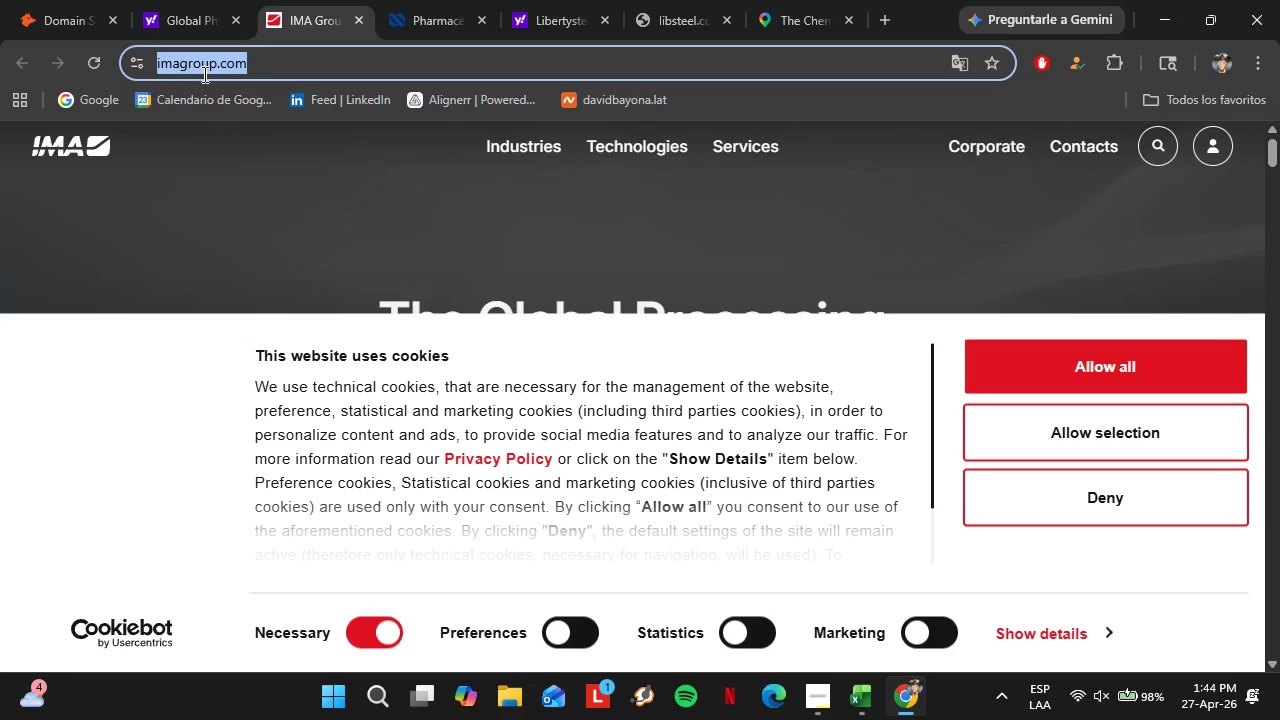 
key(Control+V)
 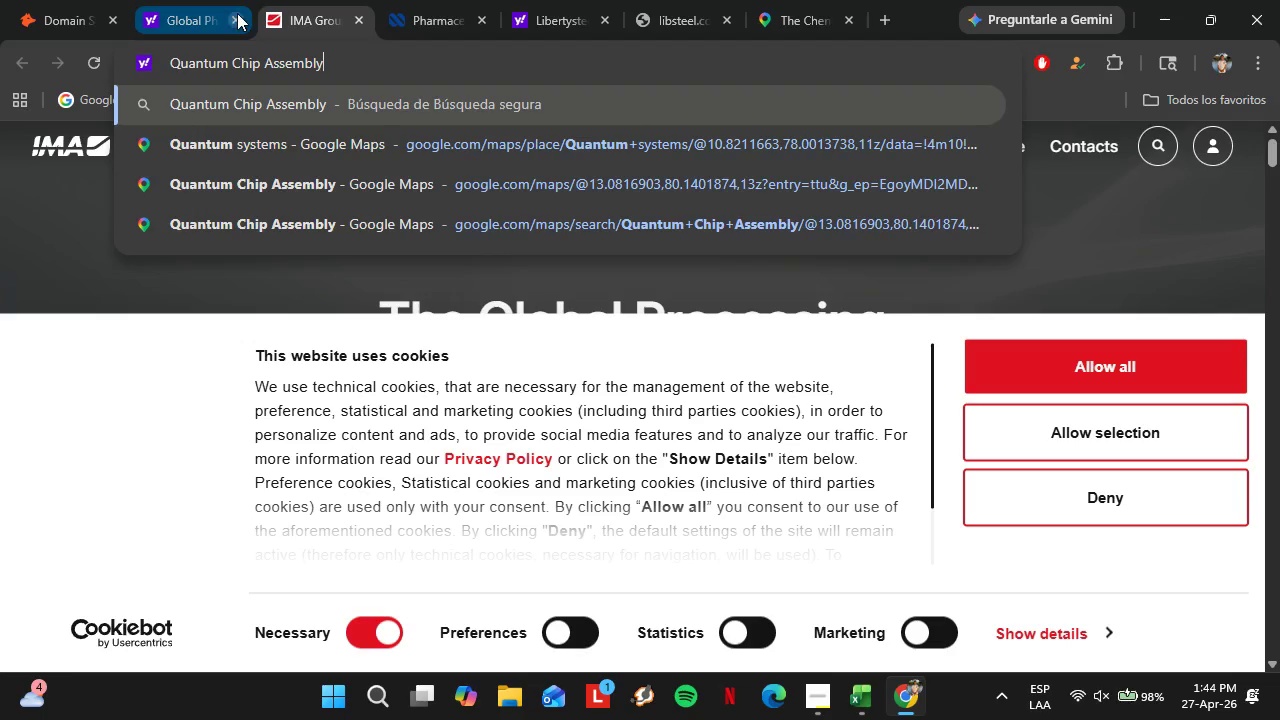 
left_click([237, 11])
 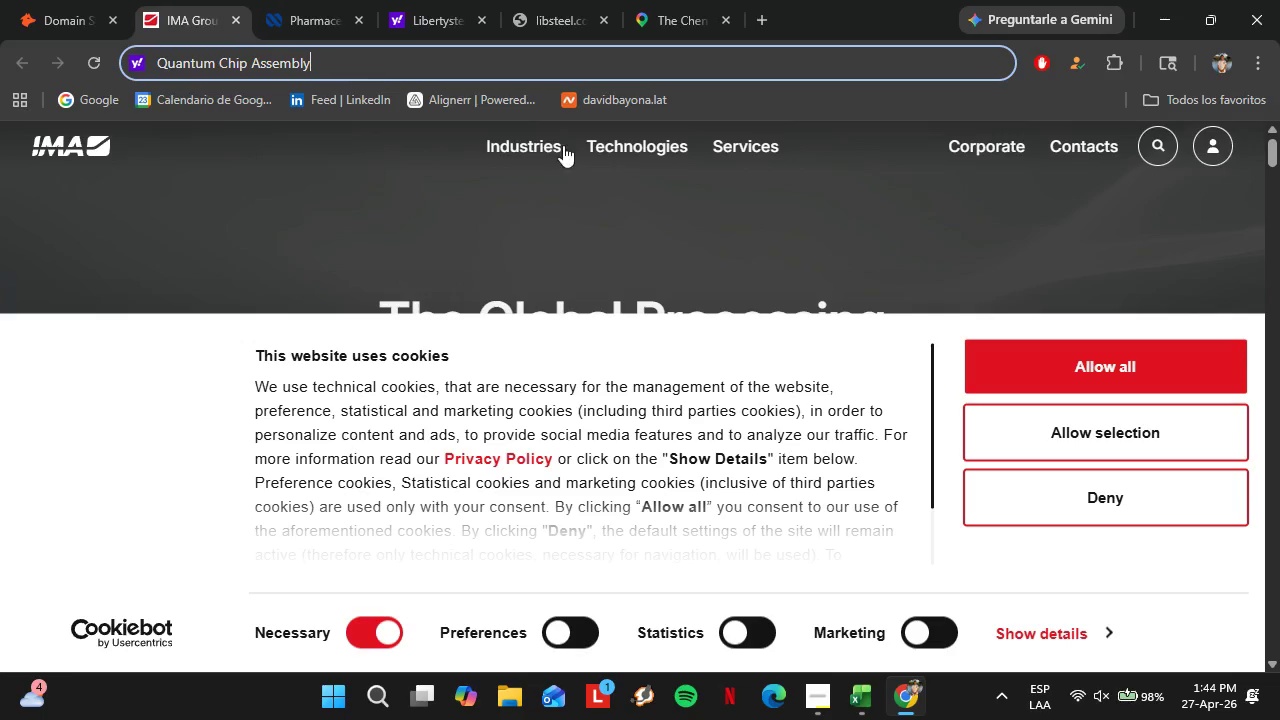 
key(Space)
 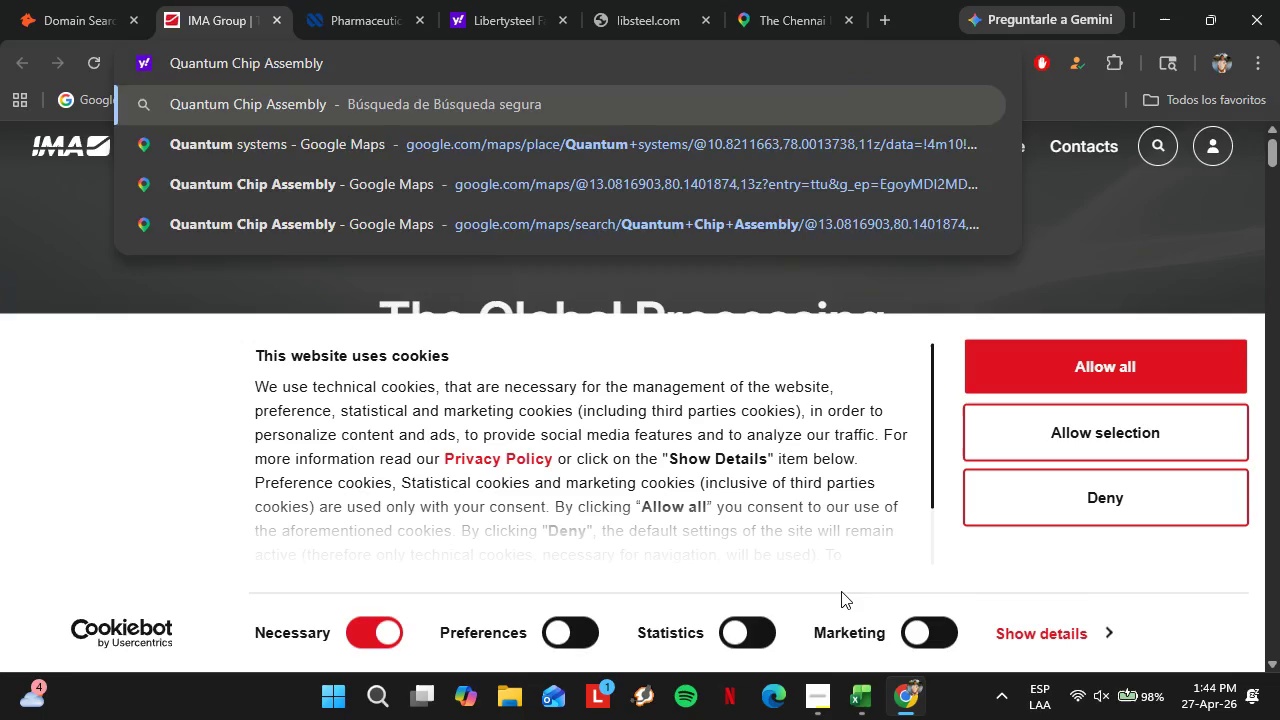 
key(Enter)
 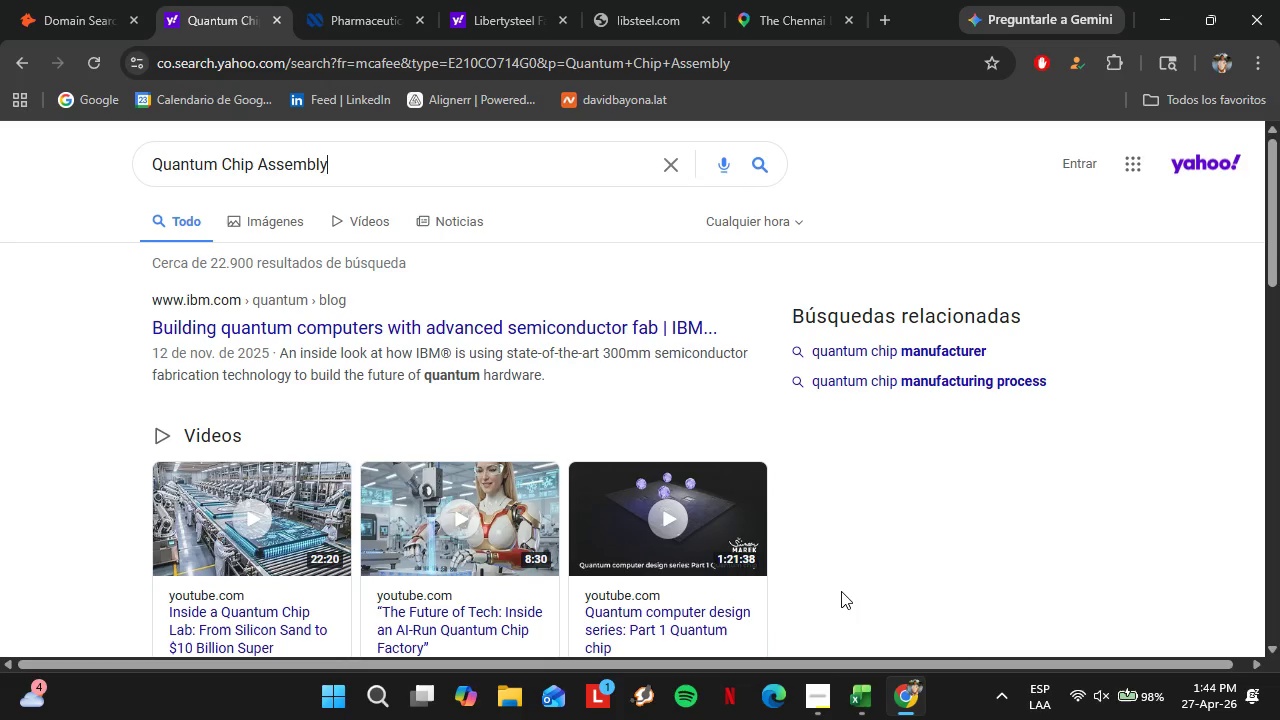 
wait(9.11)
 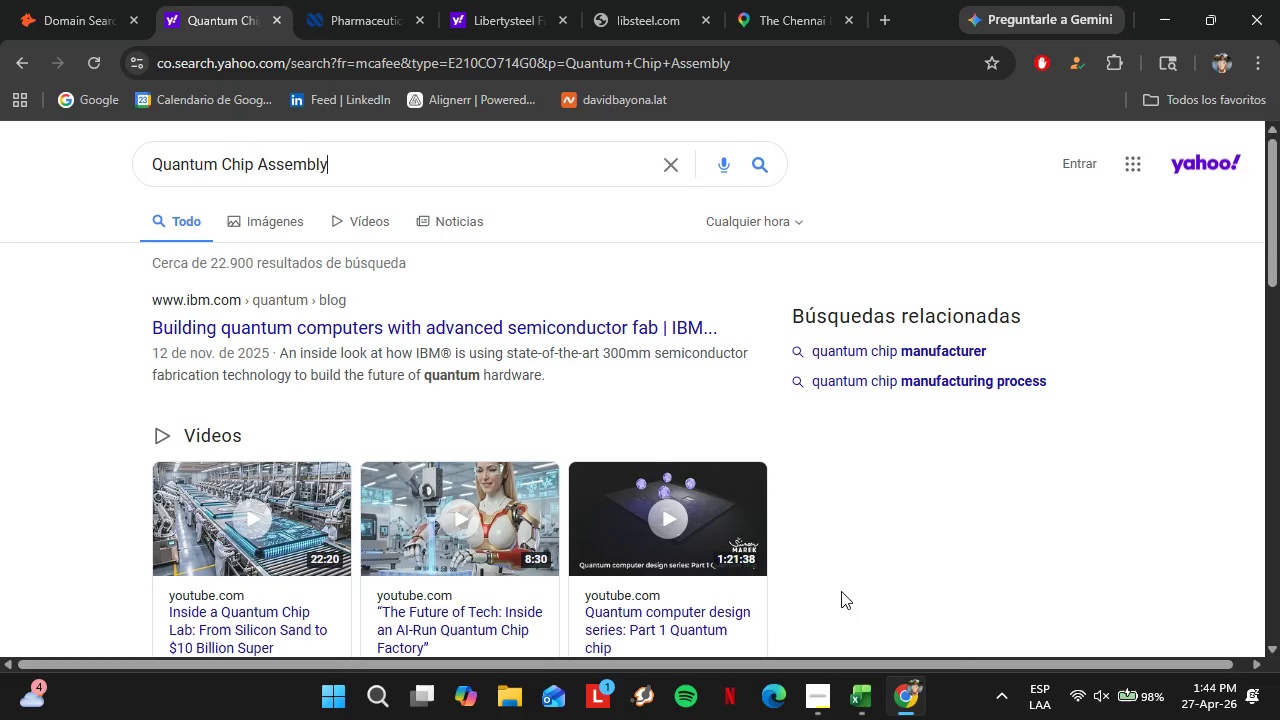 
scroll: coordinate [188, 358], scroll_direction: down, amount: 6.0
 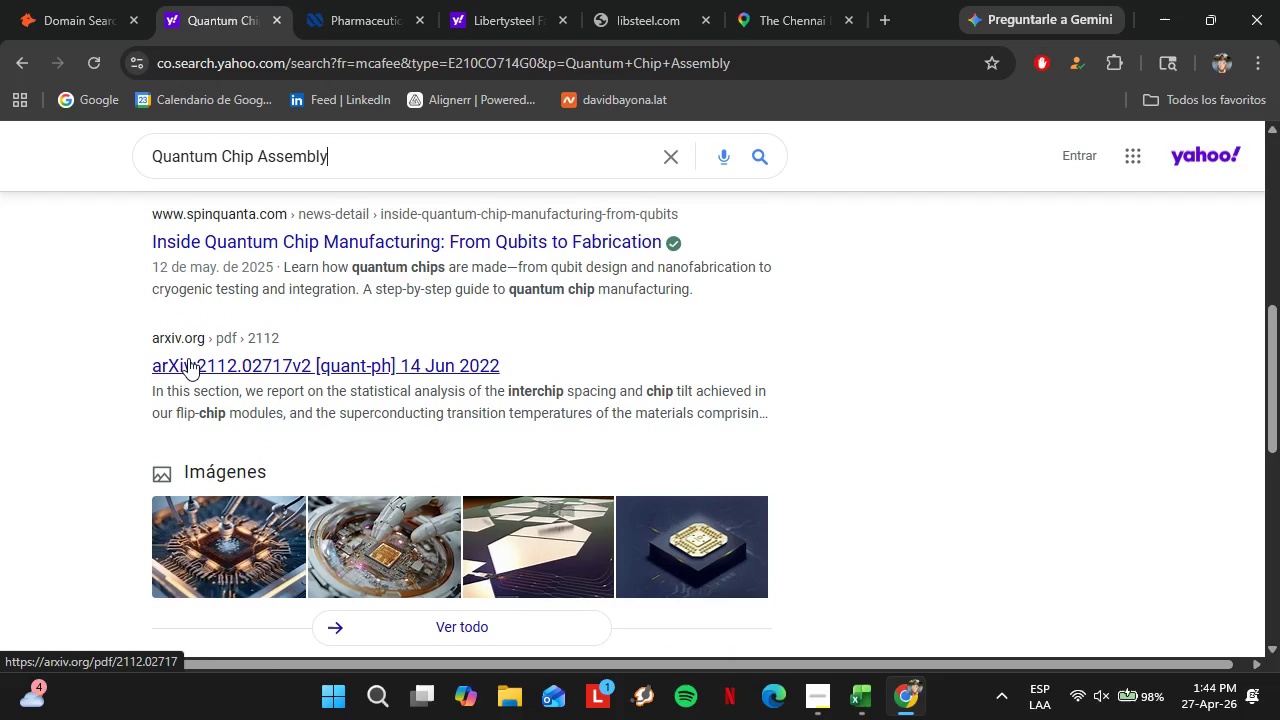 
scroll: coordinate [188, 357], scroll_direction: up, amount: 9.0
 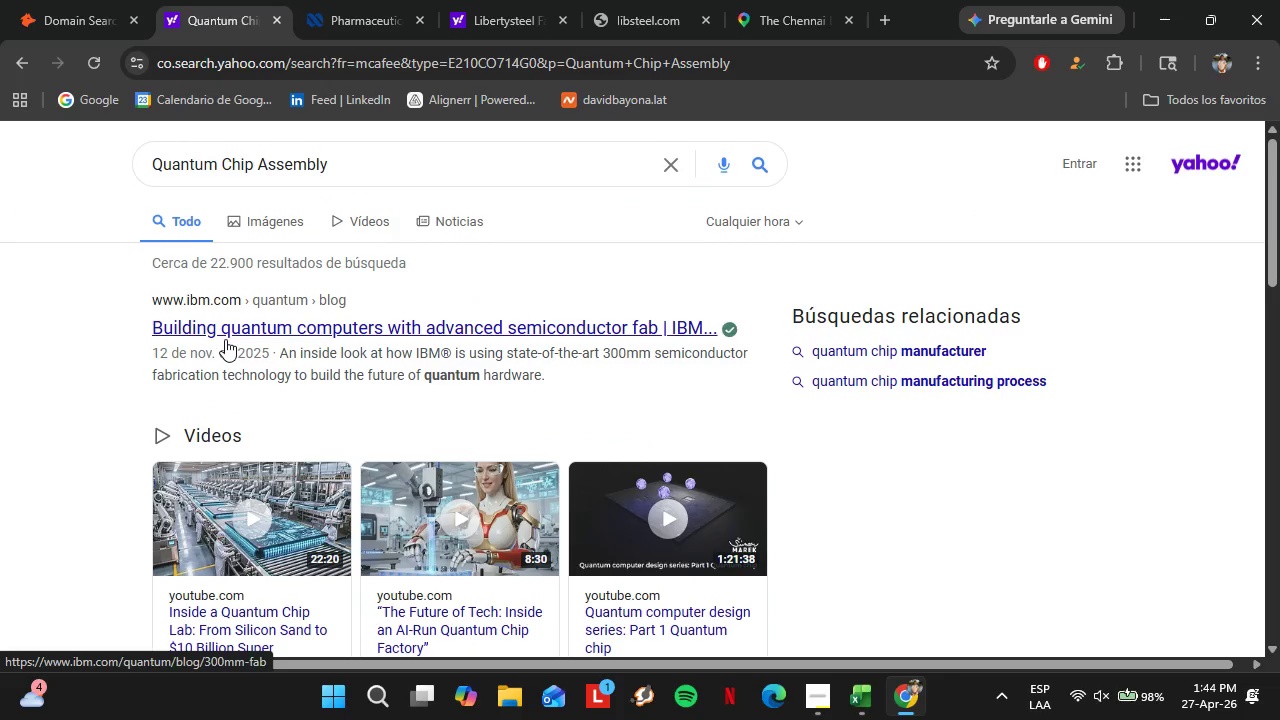 
left_click([225, 339])
 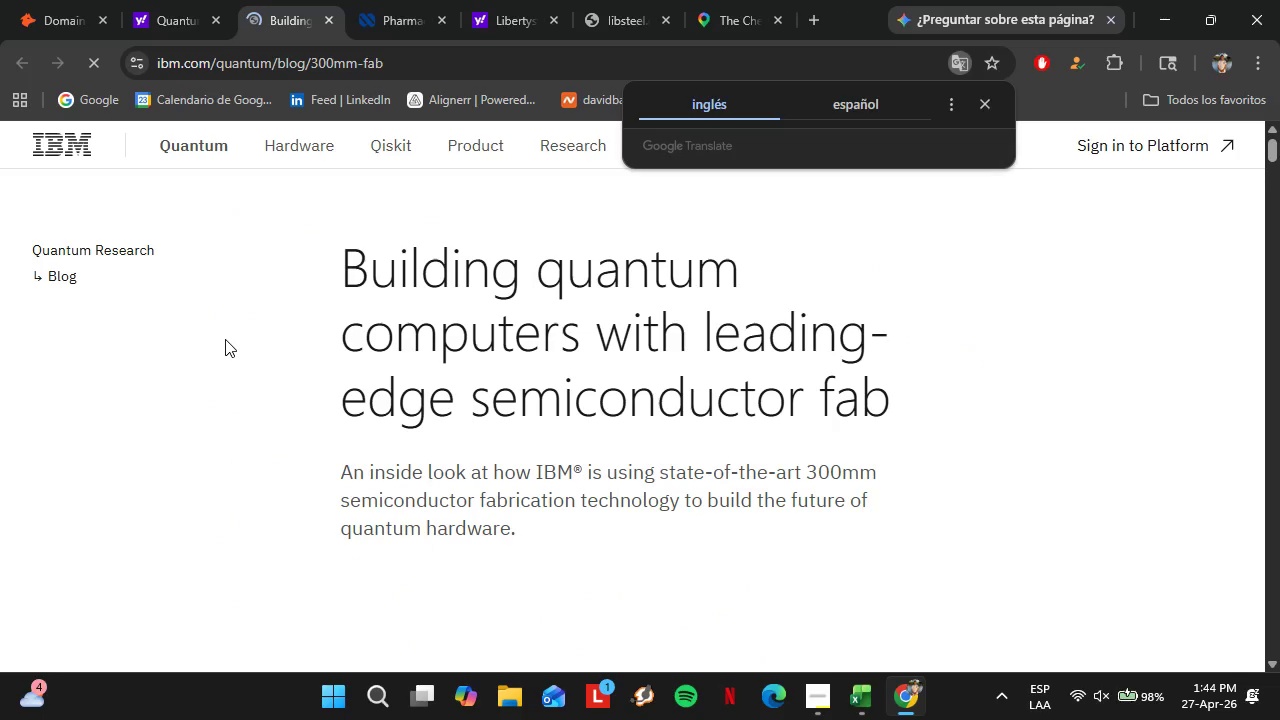 
left_click([986, 106])
 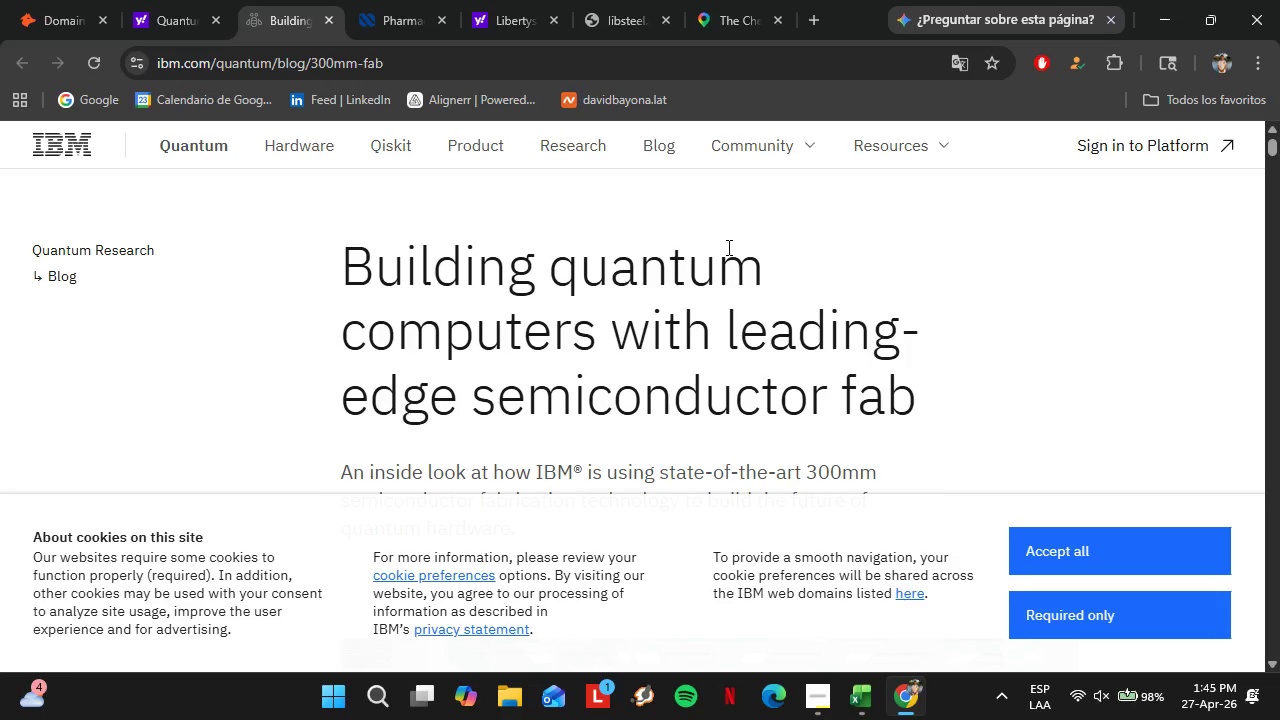 
wait(20.08)
 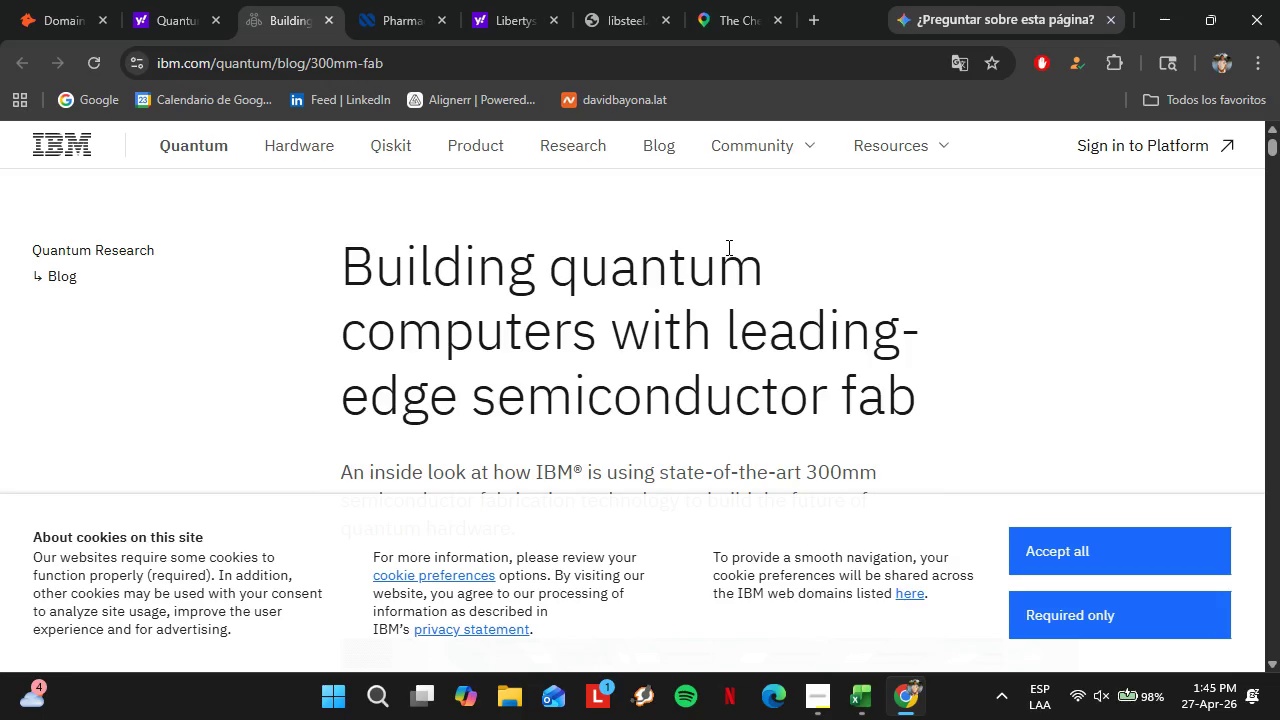 
left_click([1087, 610])
 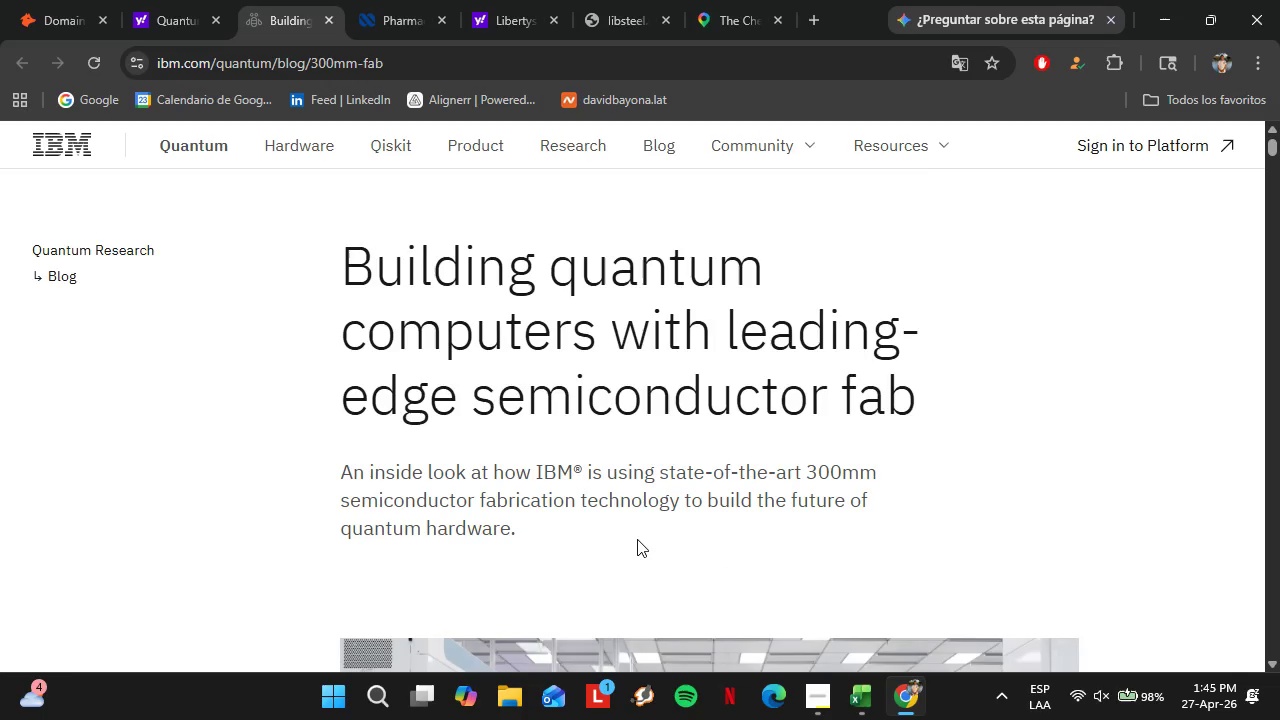 
scroll: coordinate [635, 560], scroll_direction: down, amount: 4.0
 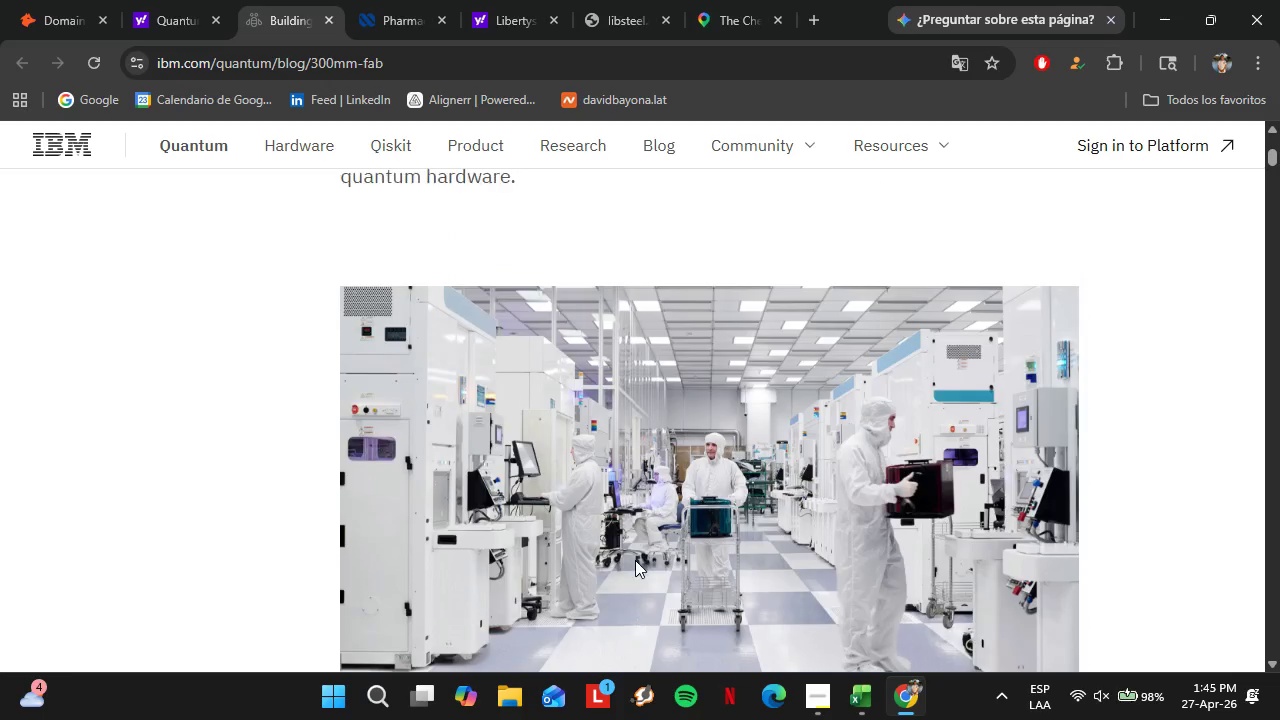 
scroll: coordinate [635, 560], scroll_direction: up, amount: 4.0
 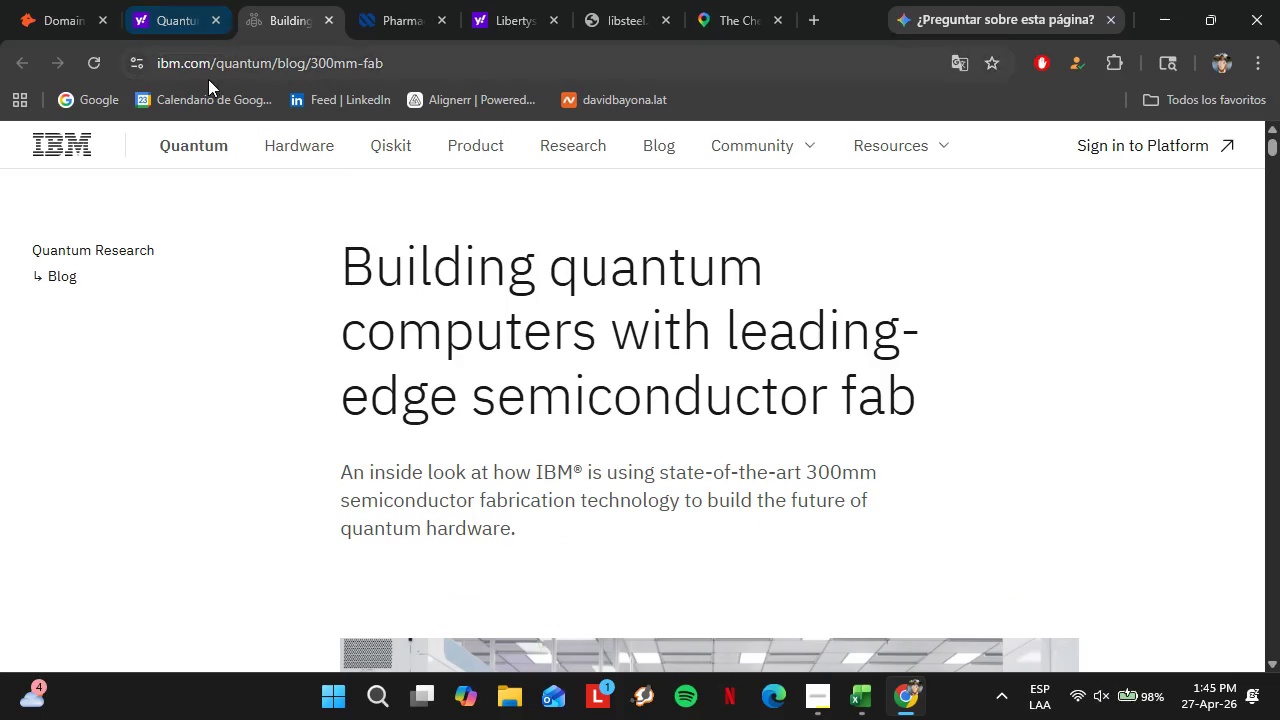 
left_click([191, 67])
 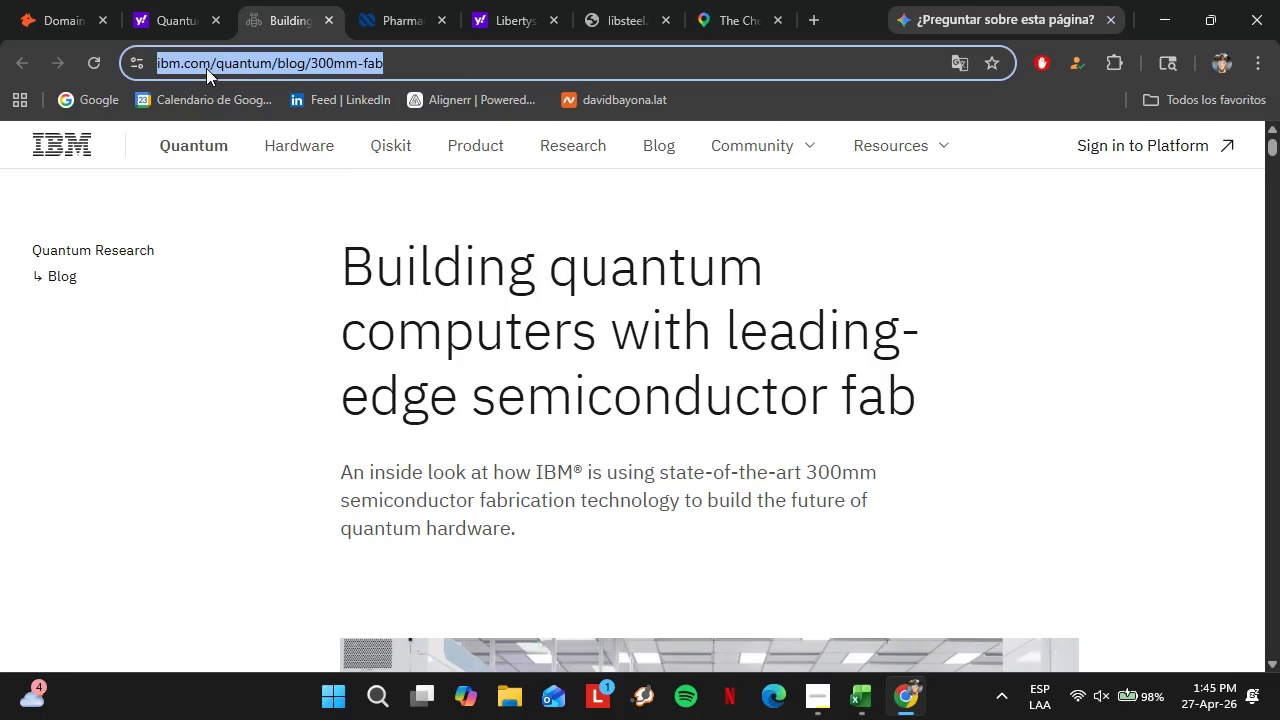 
left_click([206, 68])
 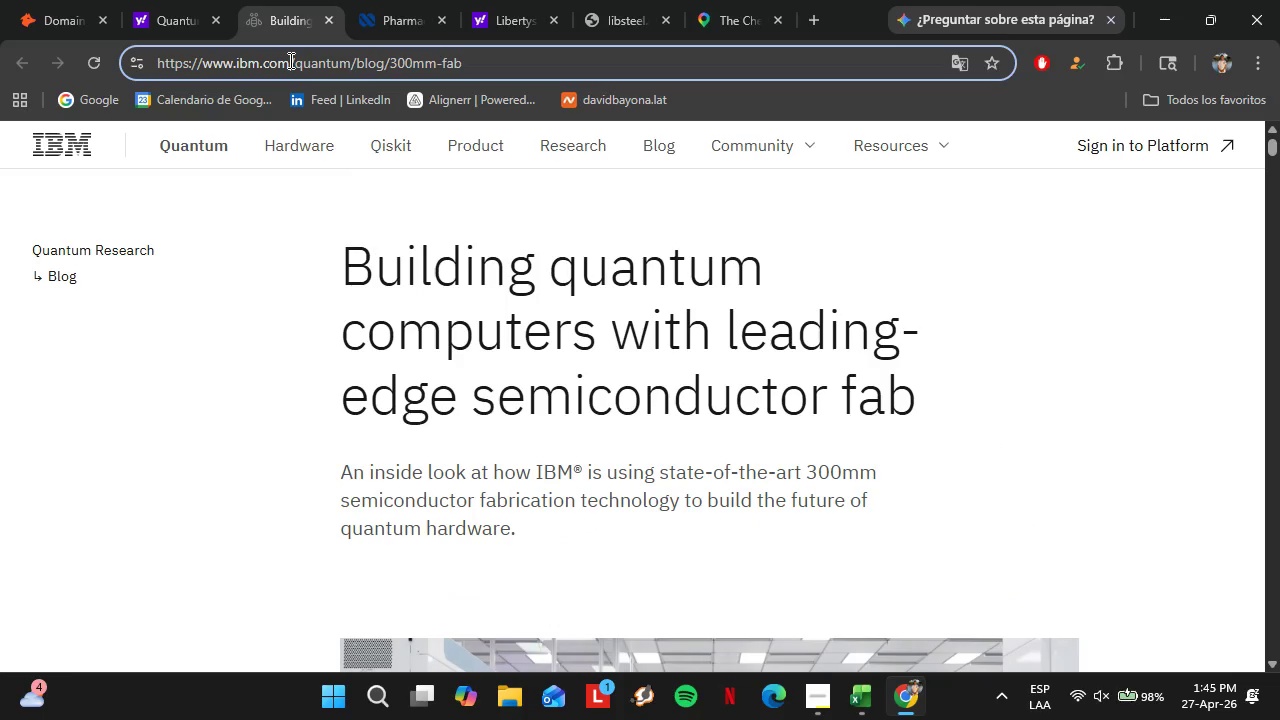 
left_click_drag(start_coordinate=[289, 60], to_coordinate=[203, 59])
 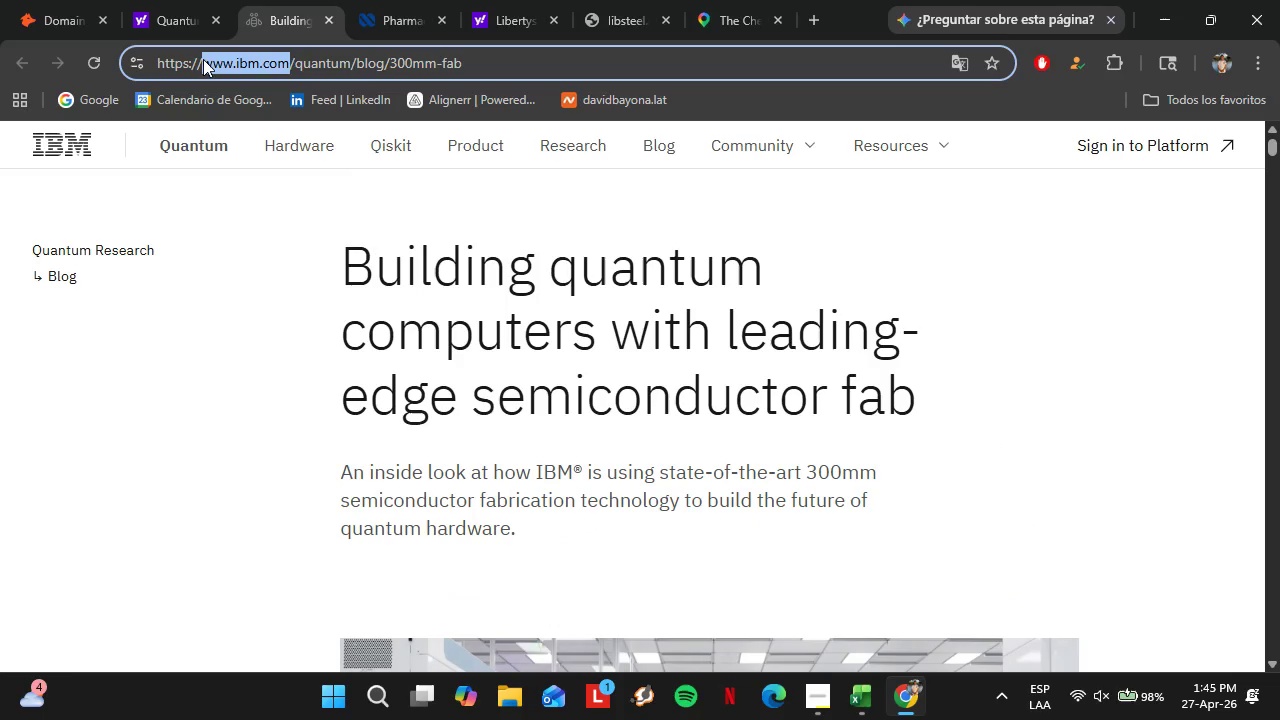 
key(Control+C)
 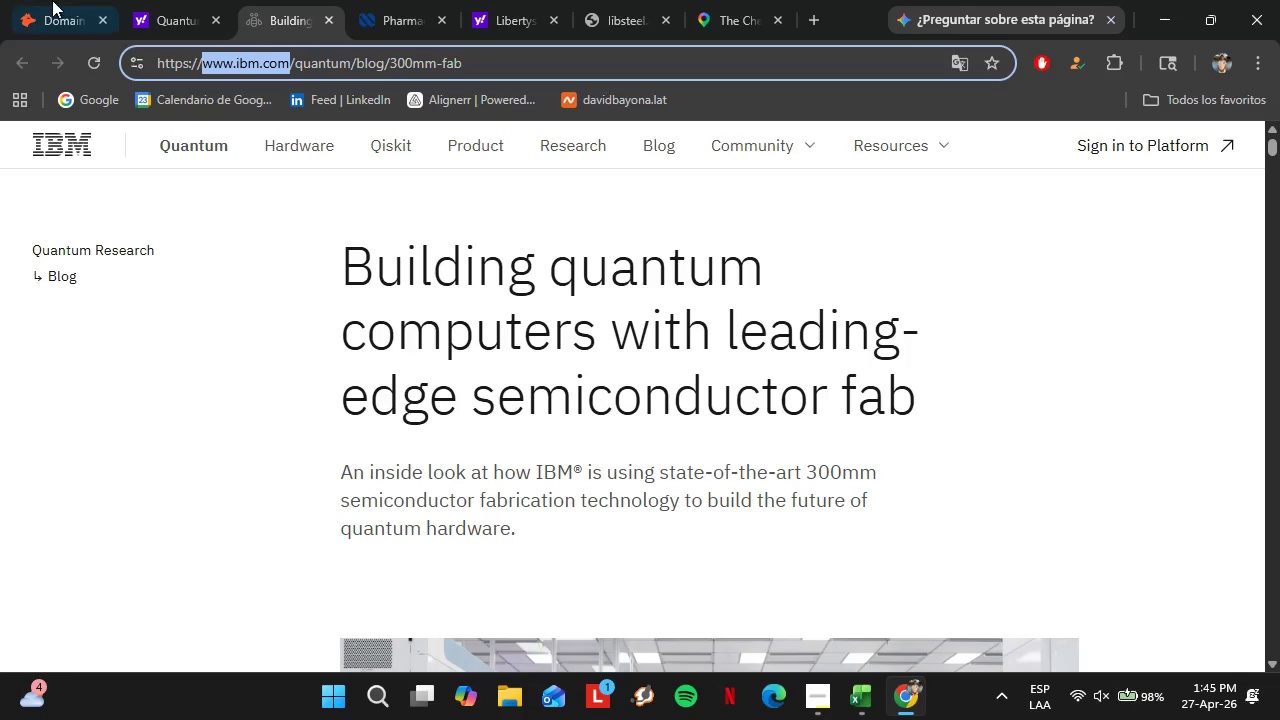 
left_click([59, 0])
 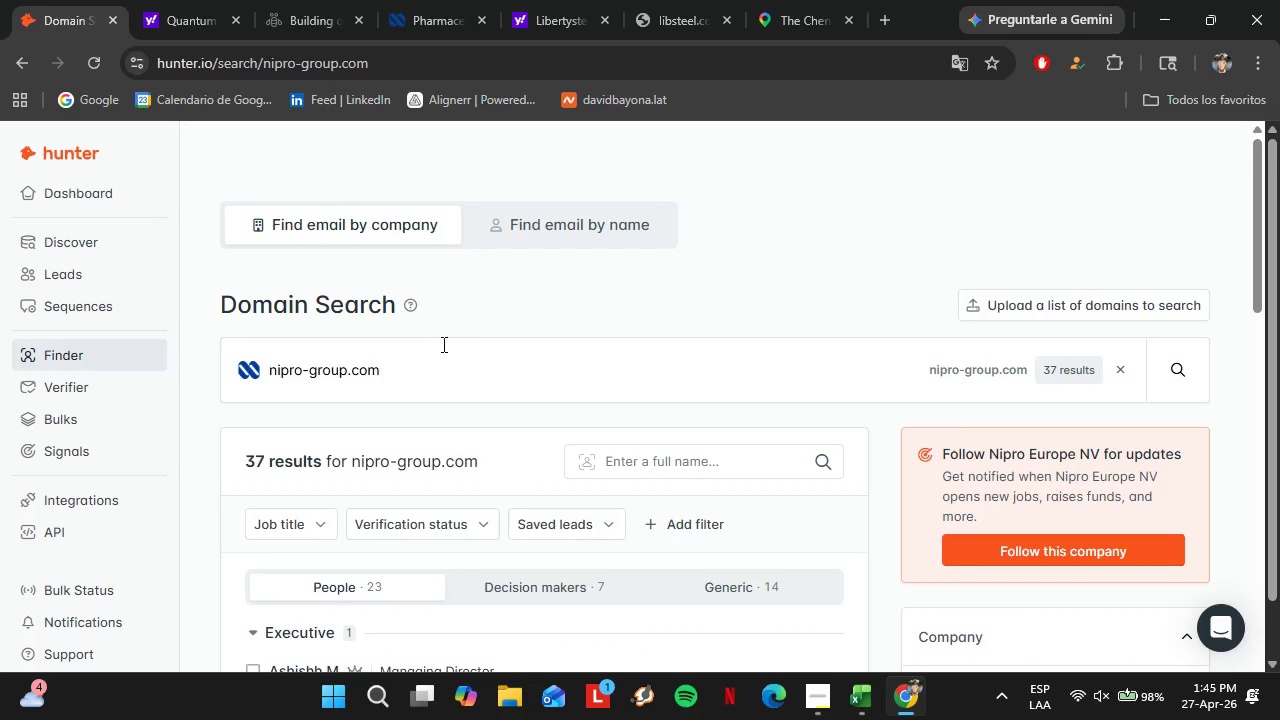 
left_click_drag(start_coordinate=[430, 344], to_coordinate=[261, 361])
 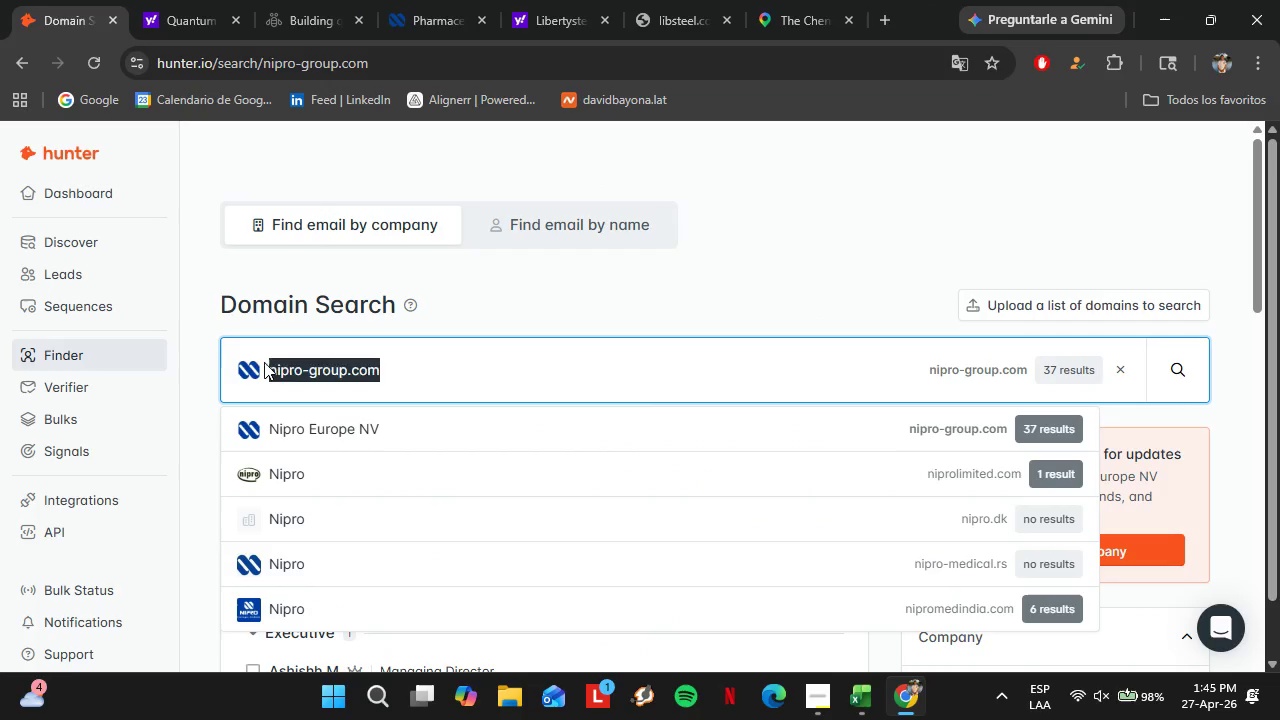 
key(Control+V)
 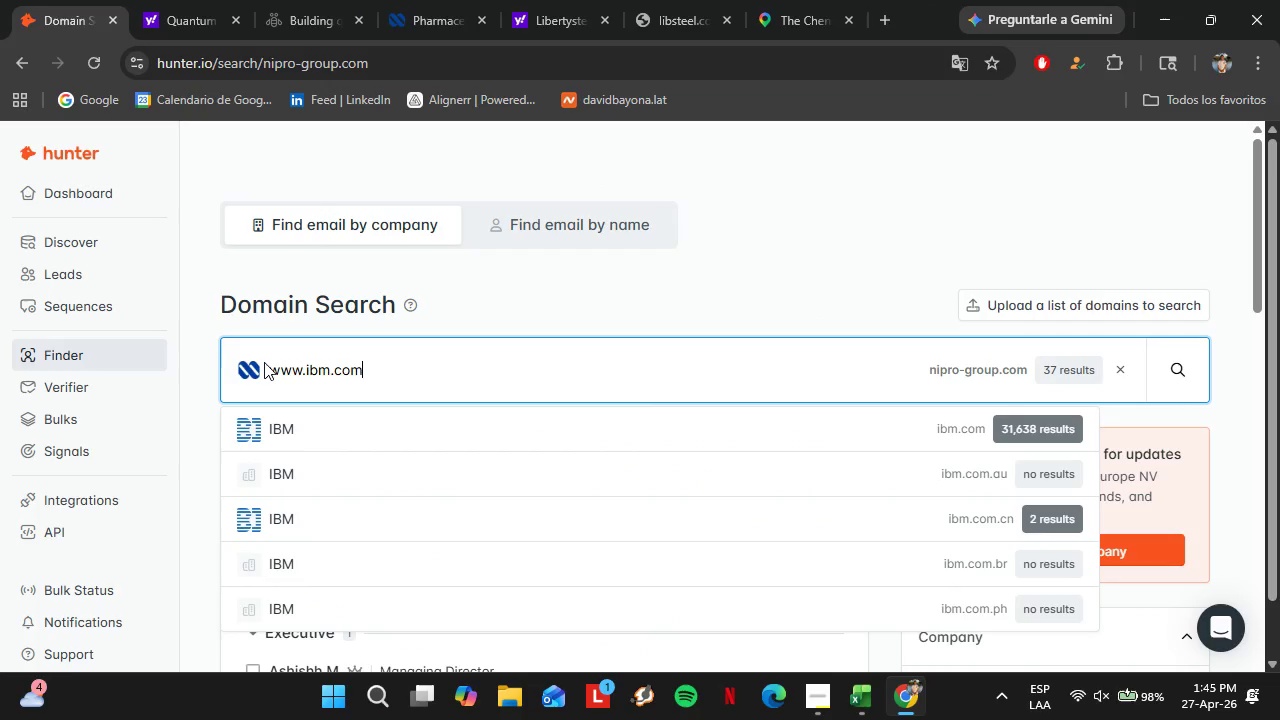 
key(Enter)
 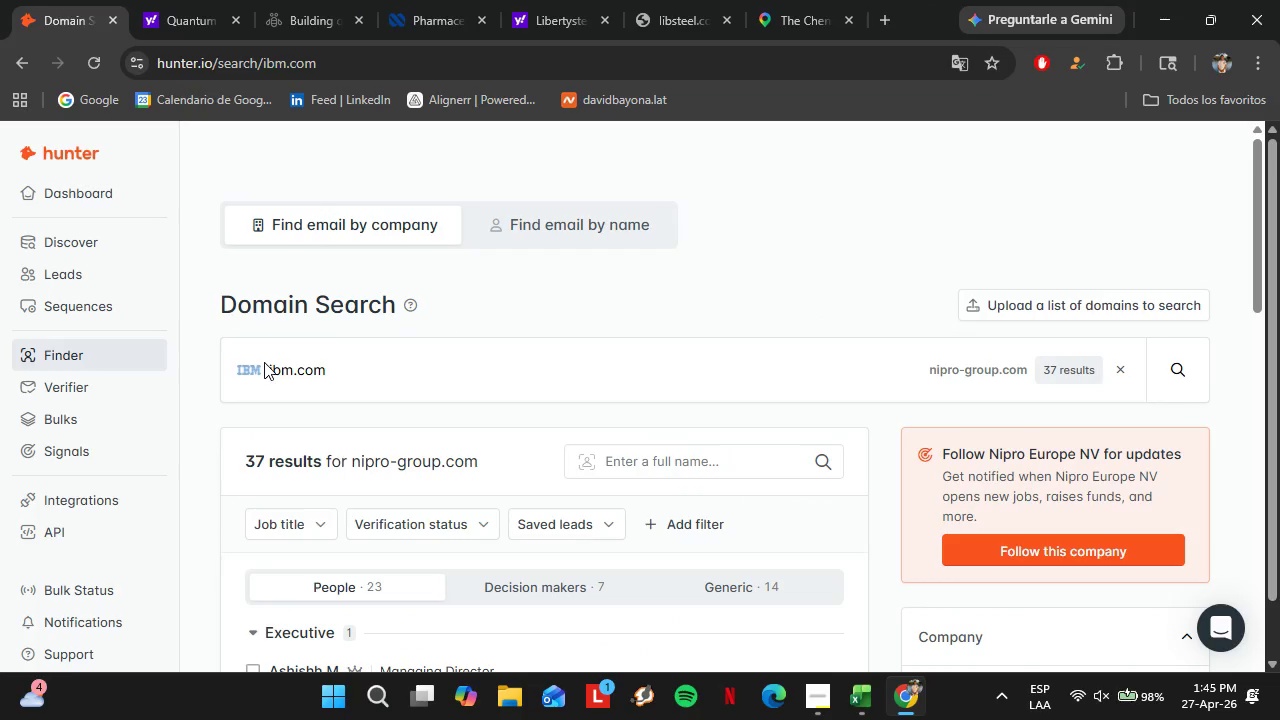 
wait(5.72)
 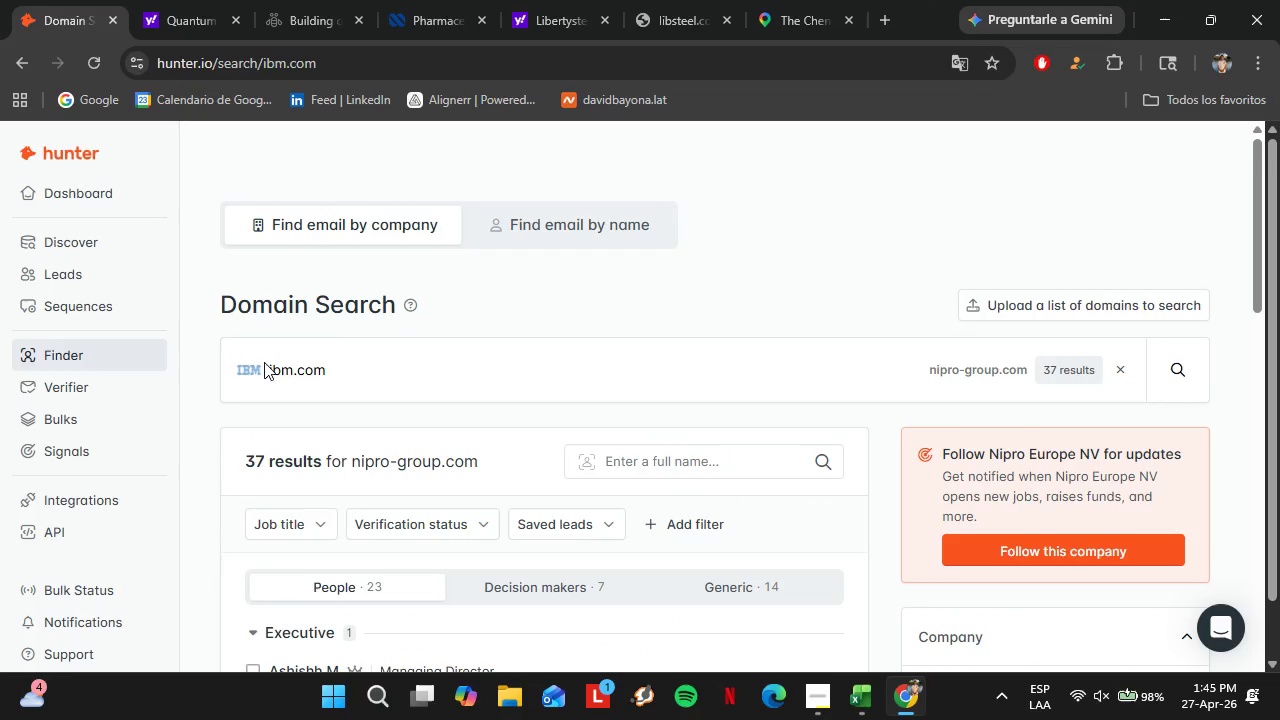 
scroll: coordinate [497, 495], scroll_direction: down, amount: 4.0
 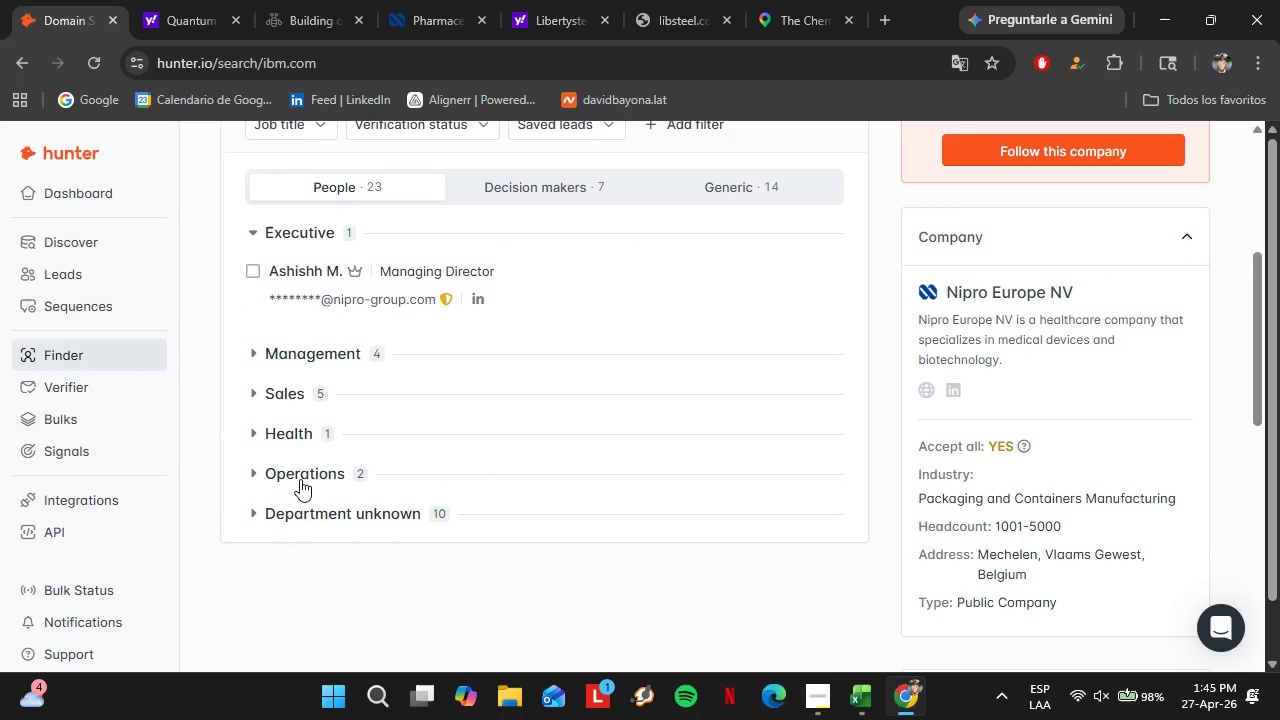 
left_click([300, 479])
 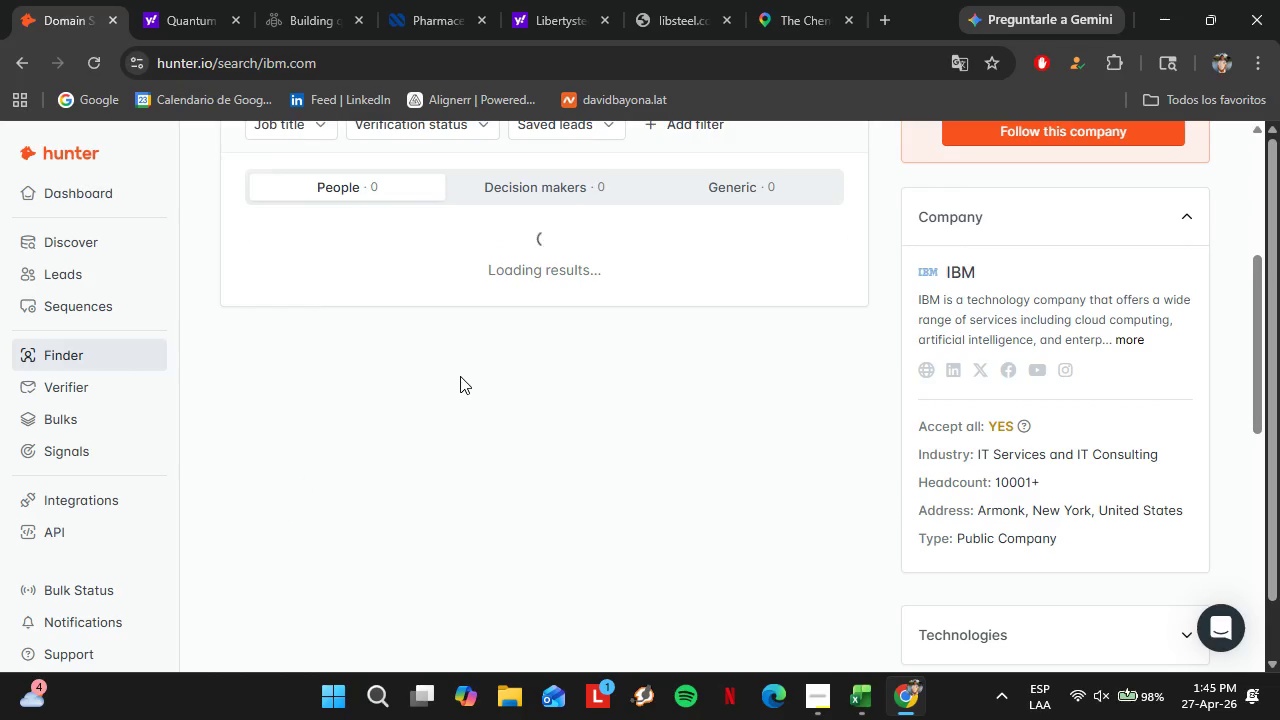 
wait(5.91)
 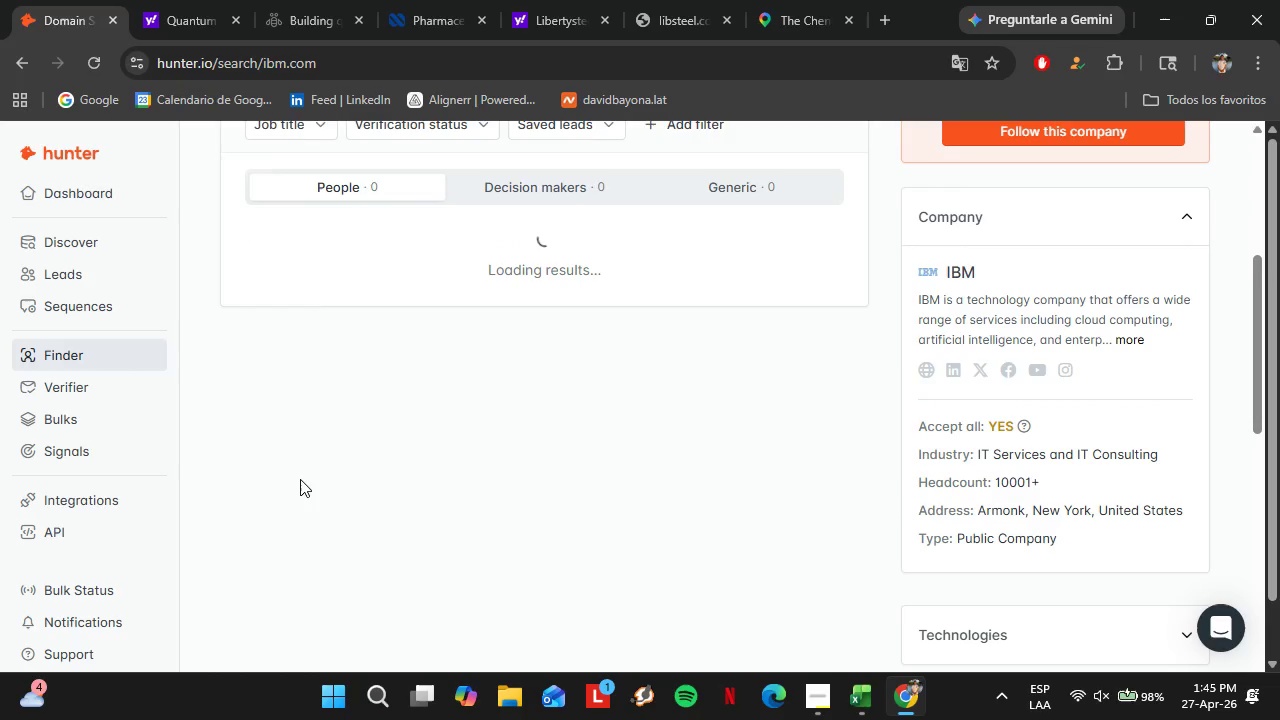 
mouse_move([467, 365])
 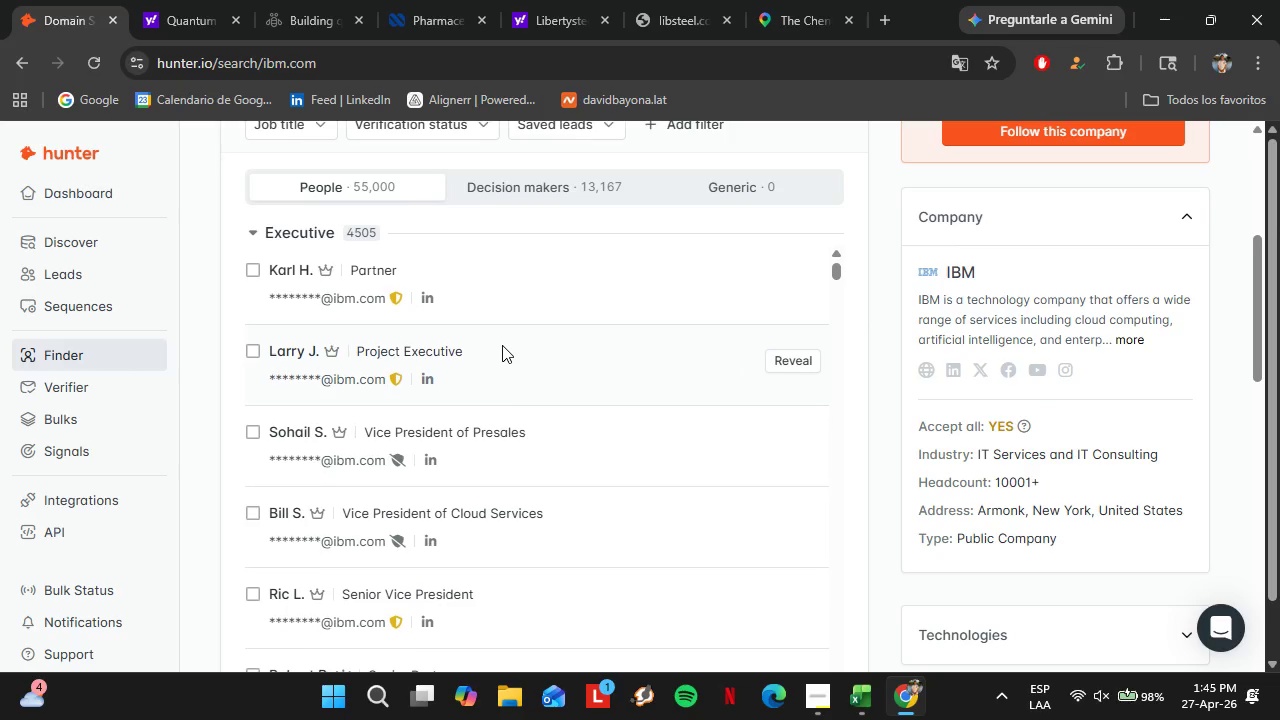 
scroll: coordinate [502, 345], scroll_direction: down, amount: 6.0
 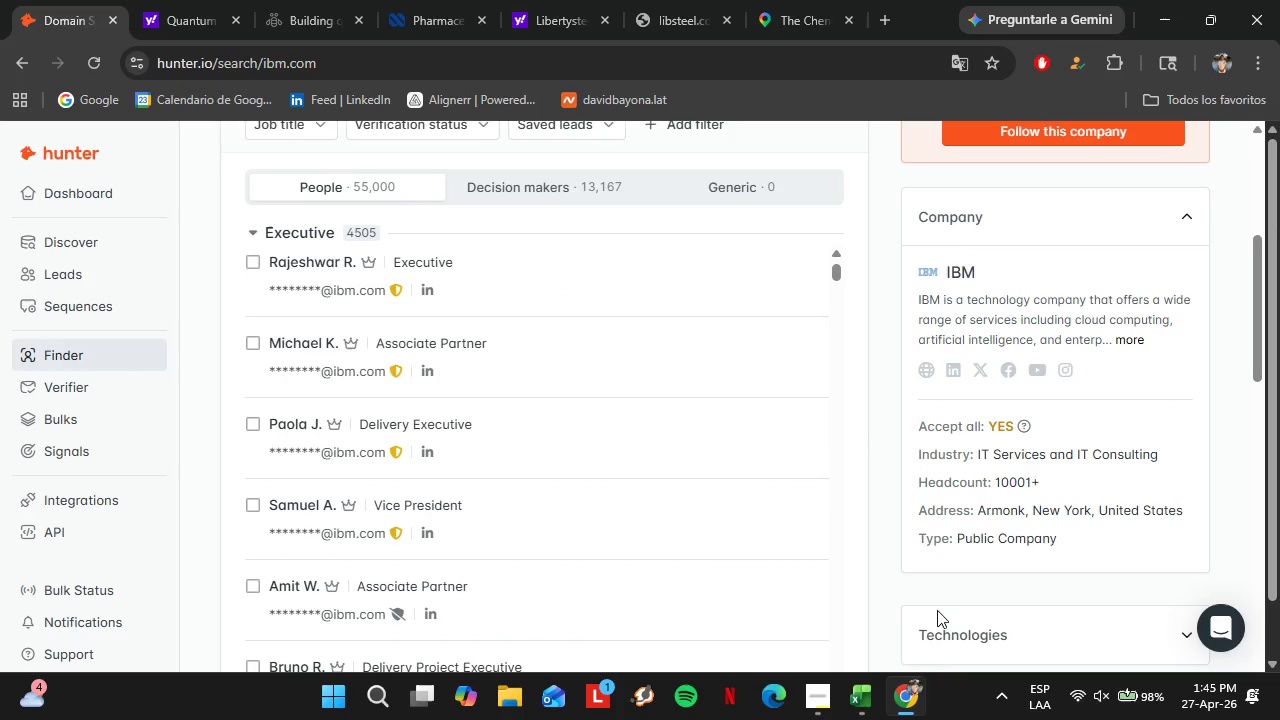 
left_click([871, 706])
 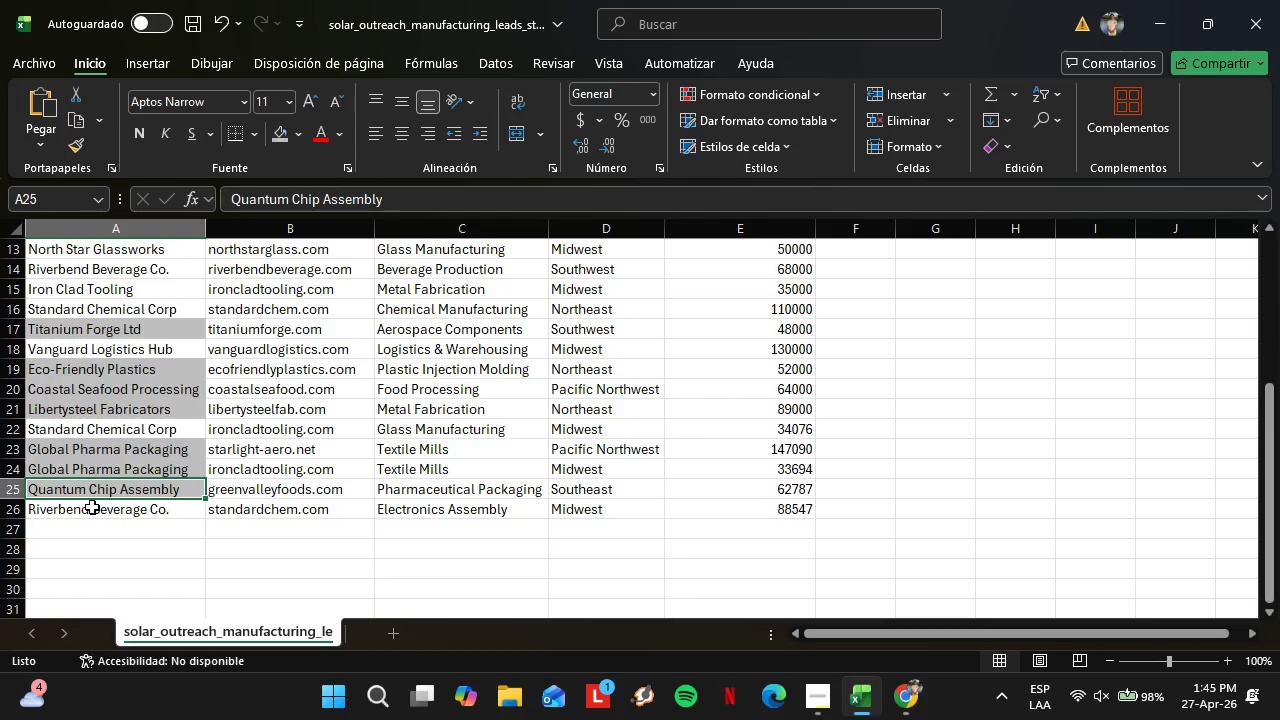 
left_click([92, 507])
 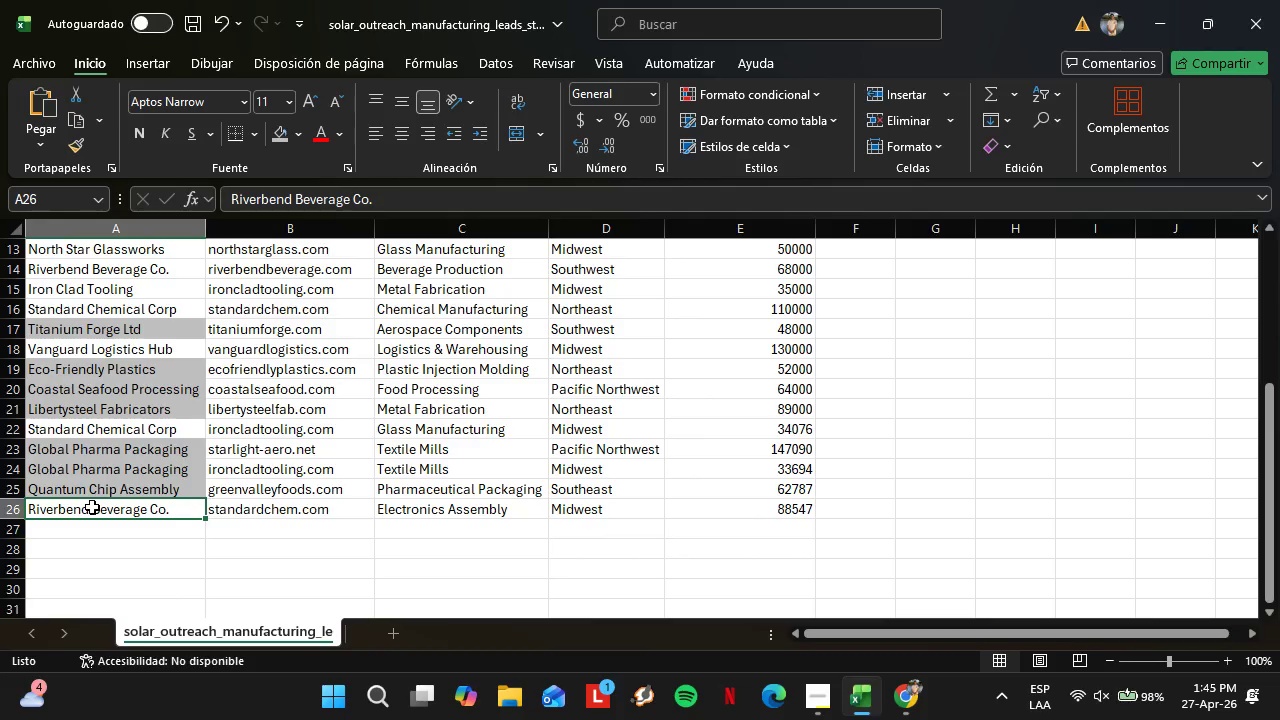 
key(Control+ControlLeft)
 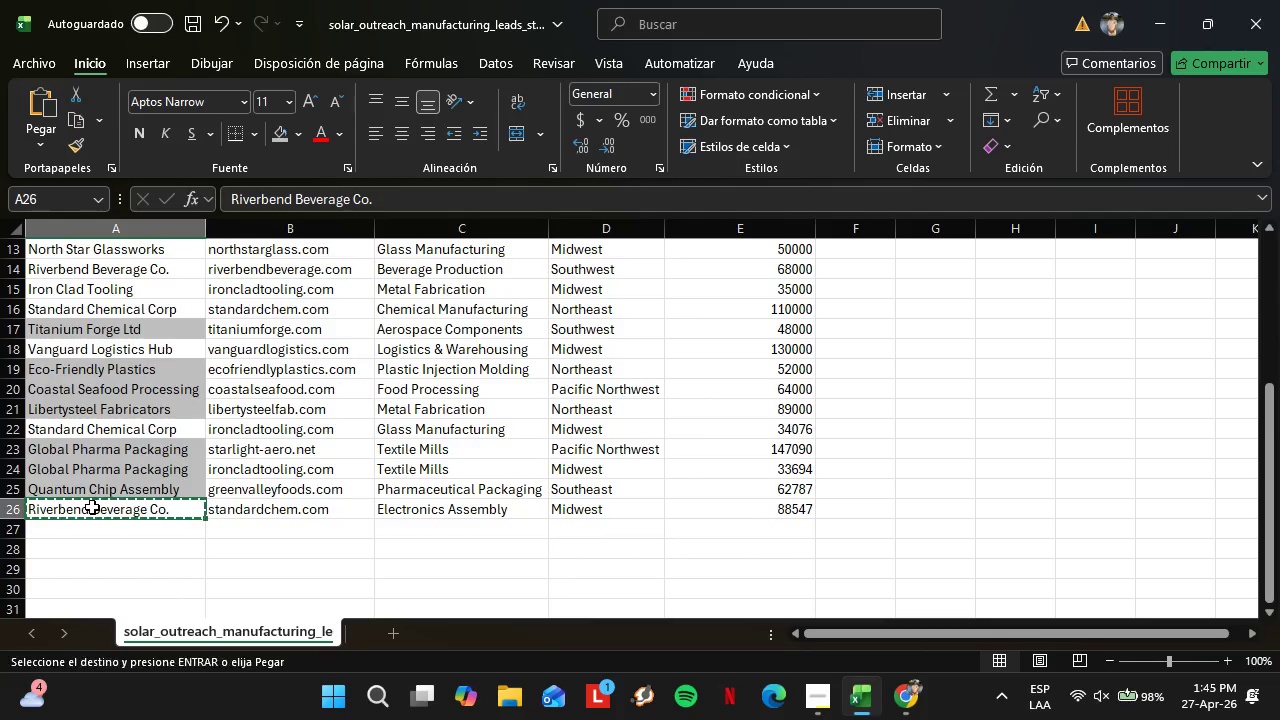 
key(Control+C)
 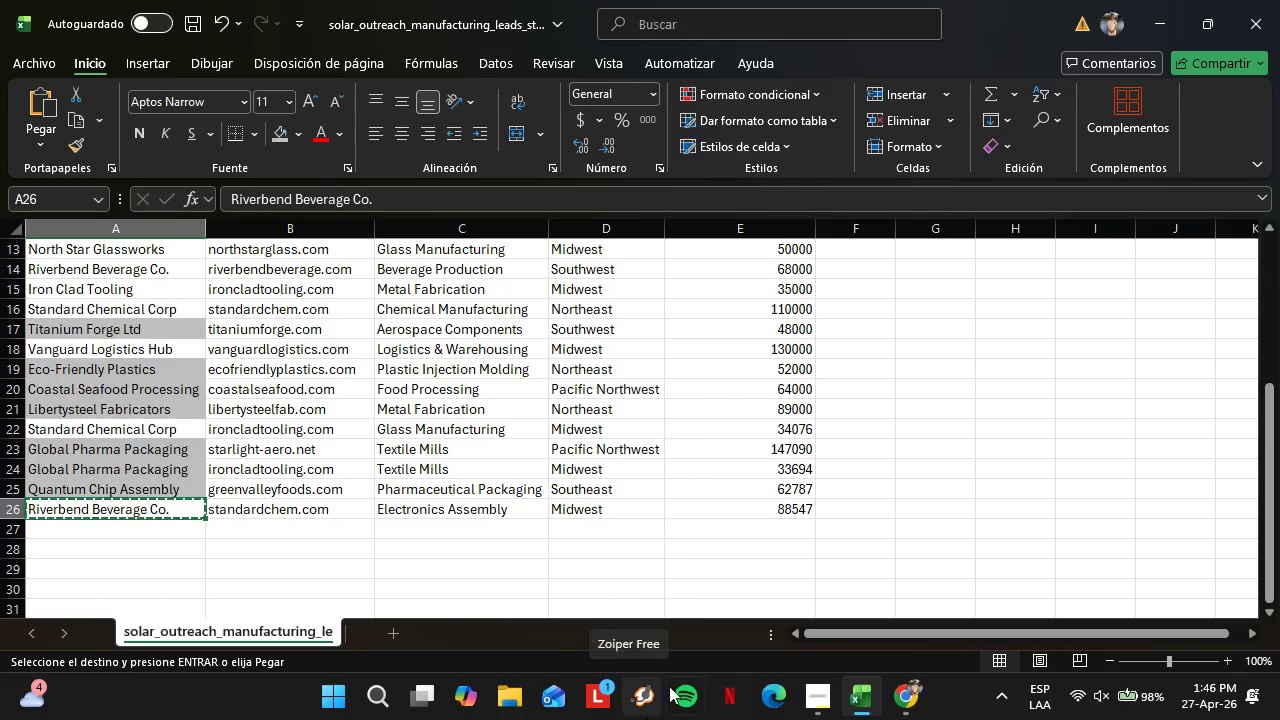 
wait(6.03)
 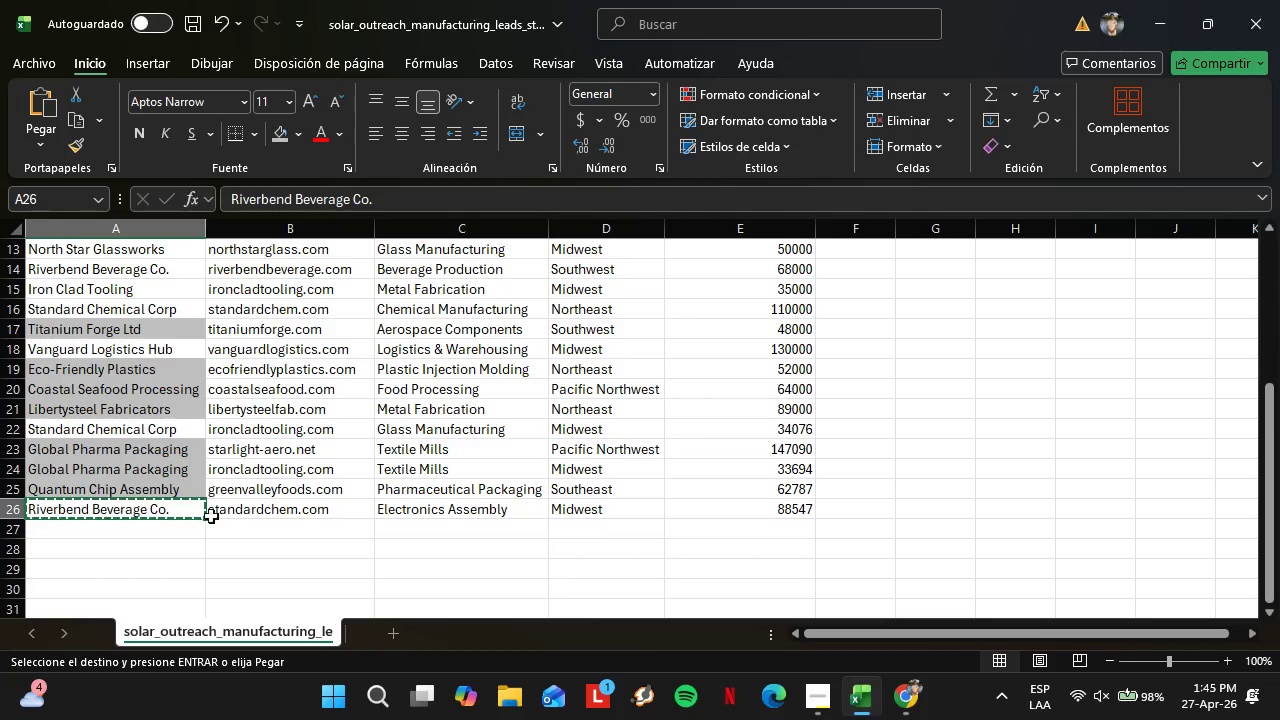 
left_click([917, 704])
 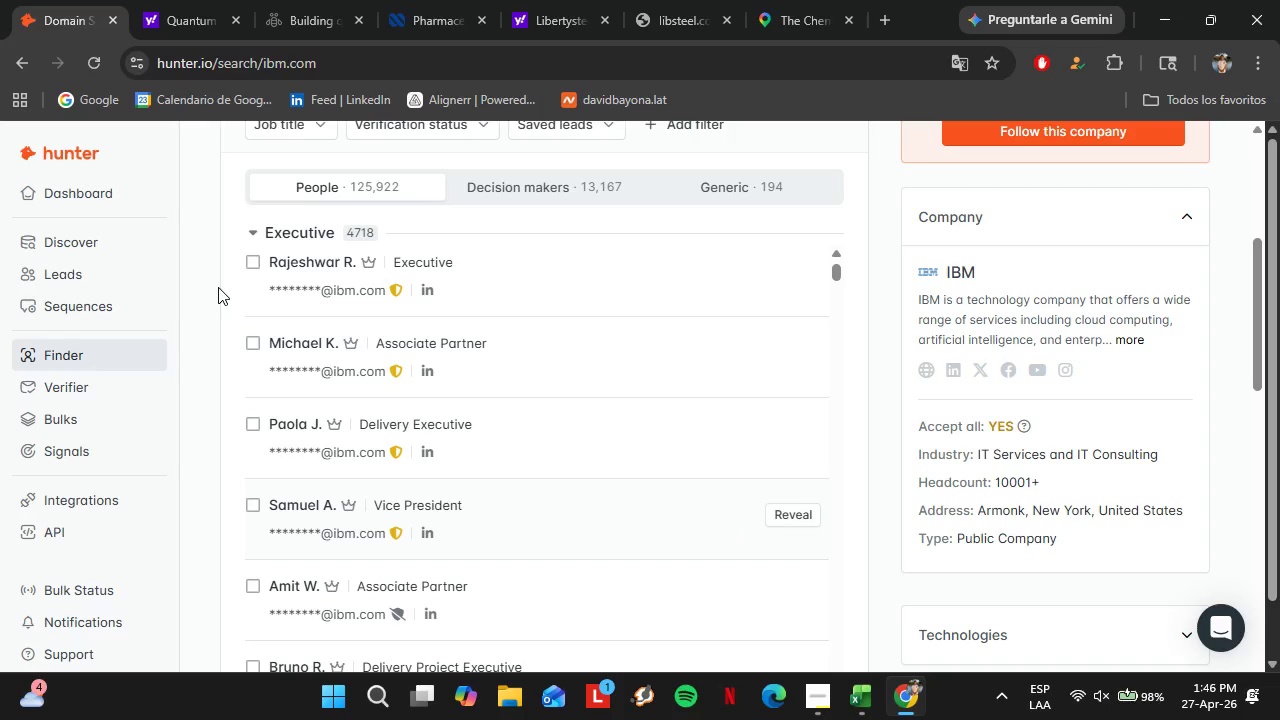 
scroll: coordinate [398, 221], scroll_direction: up, amount: 9.0
 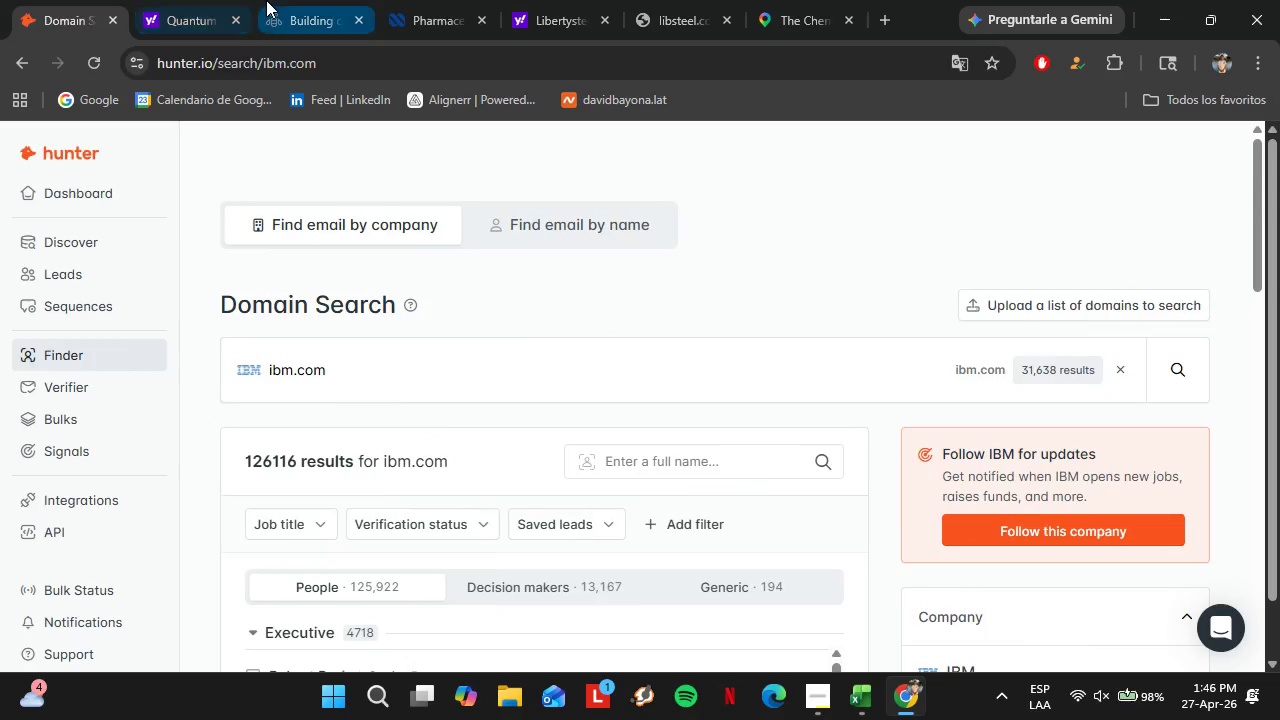 
left_click([266, 0])
 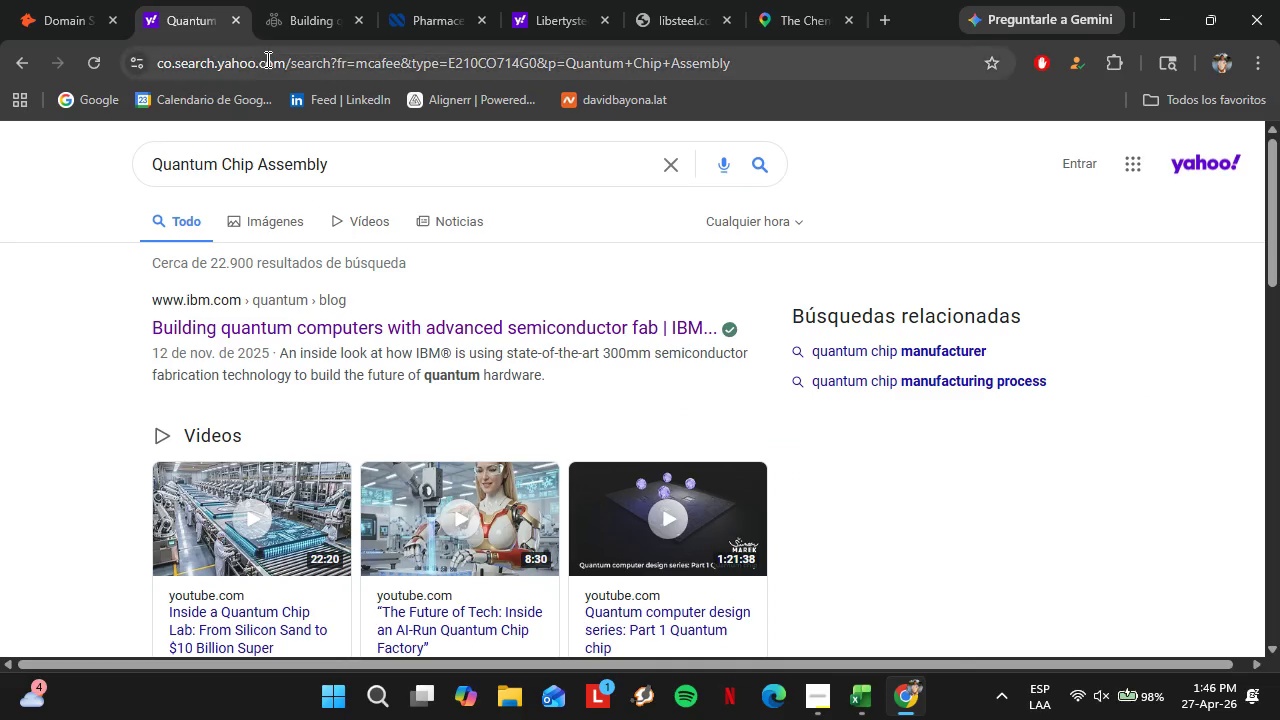 
left_click([266, 64])
 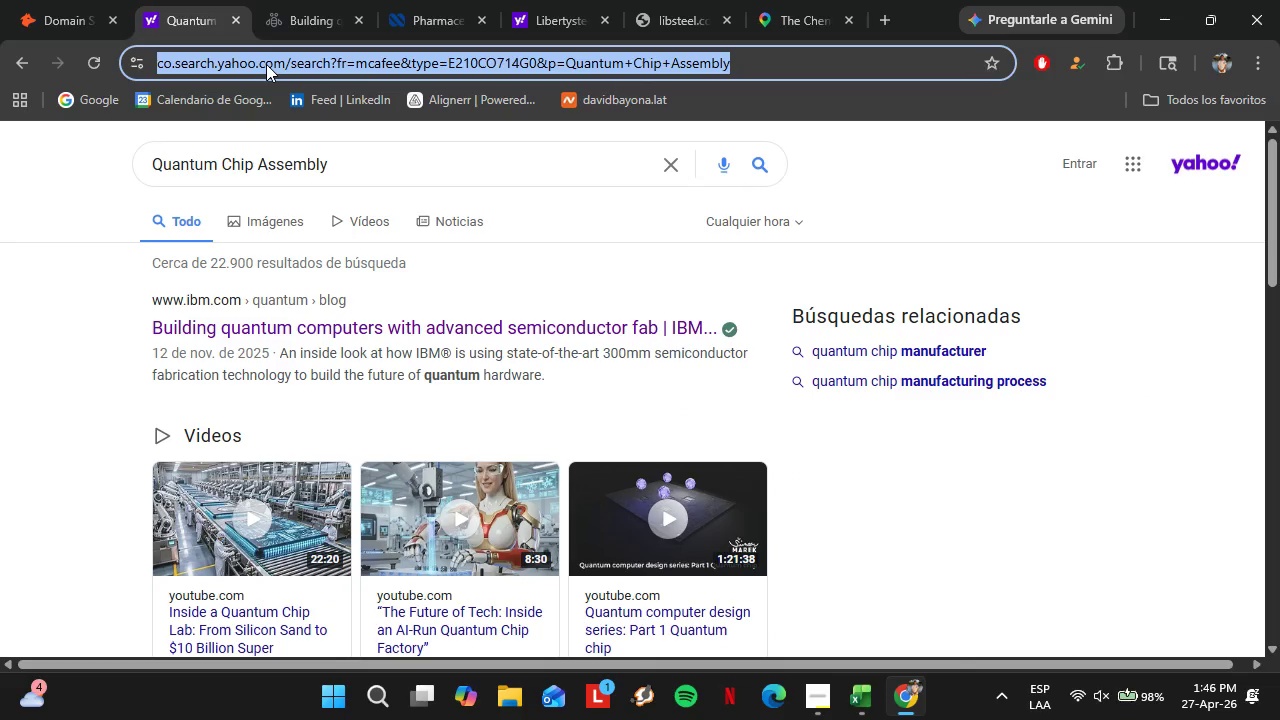 
key(Control+V)
 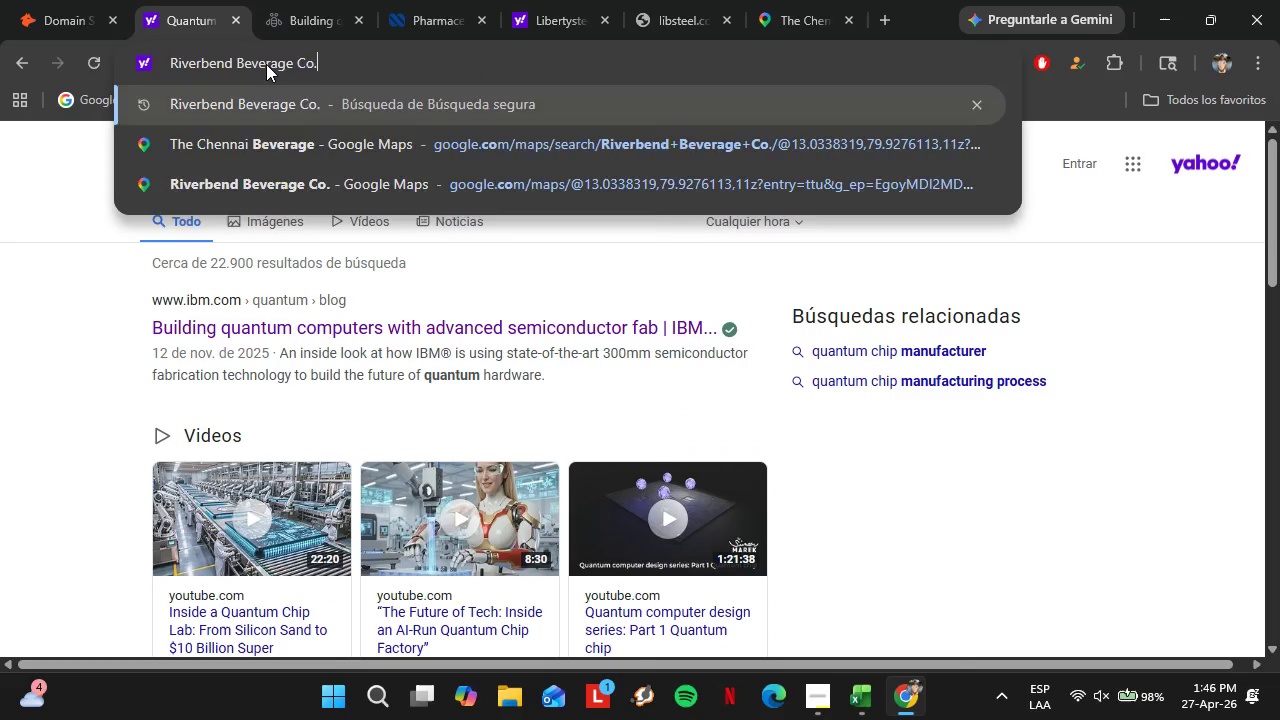 
key(Enter)
 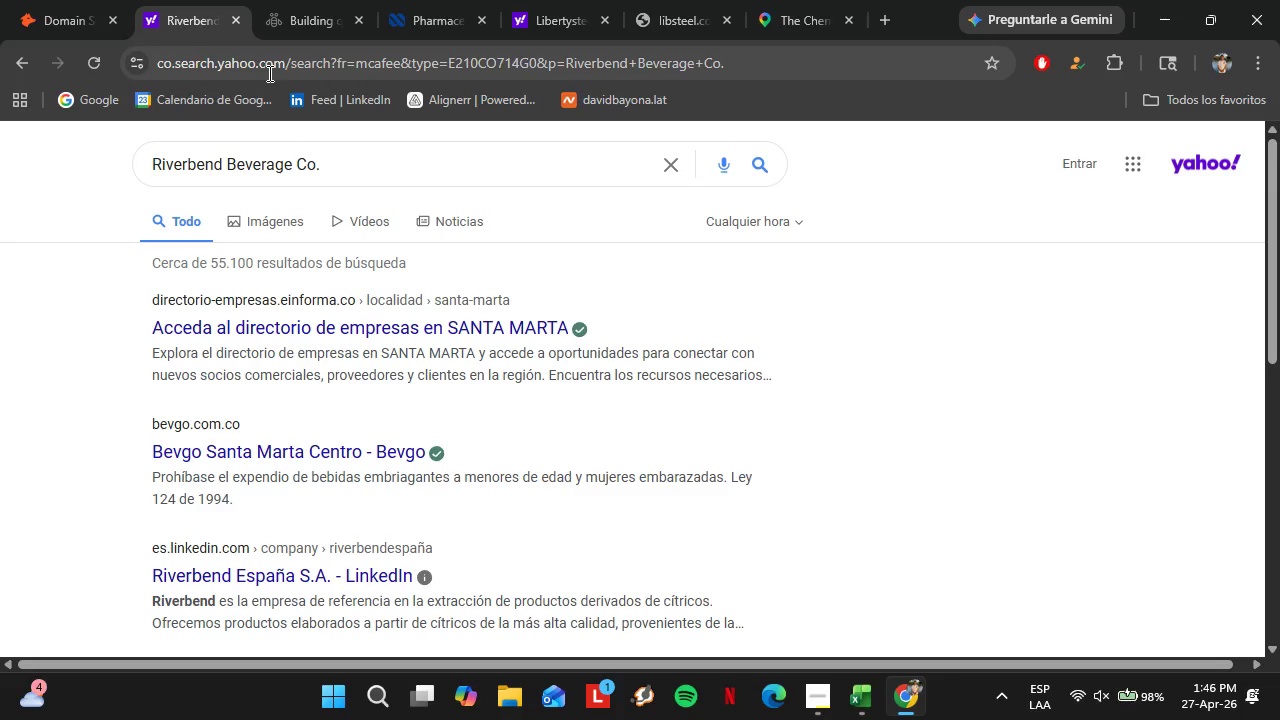 
wait(22.16)
 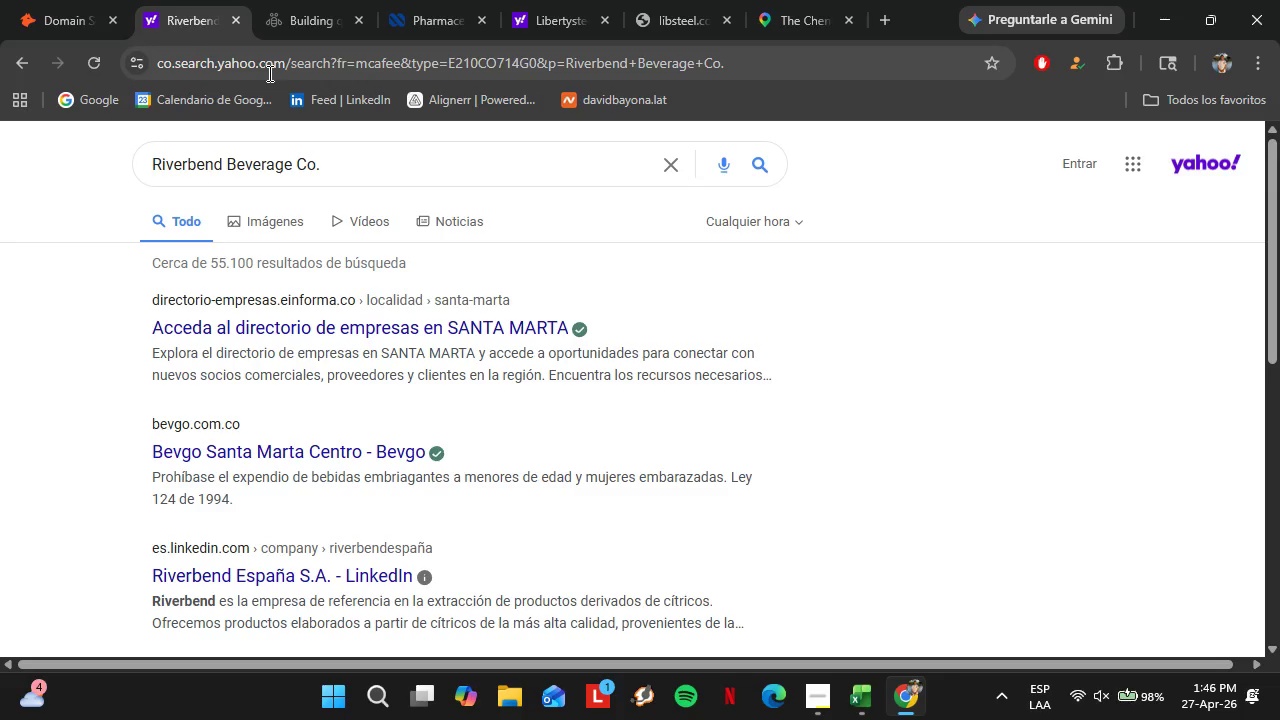 
scroll: coordinate [203, 368], scroll_direction: down, amount: 4.0
 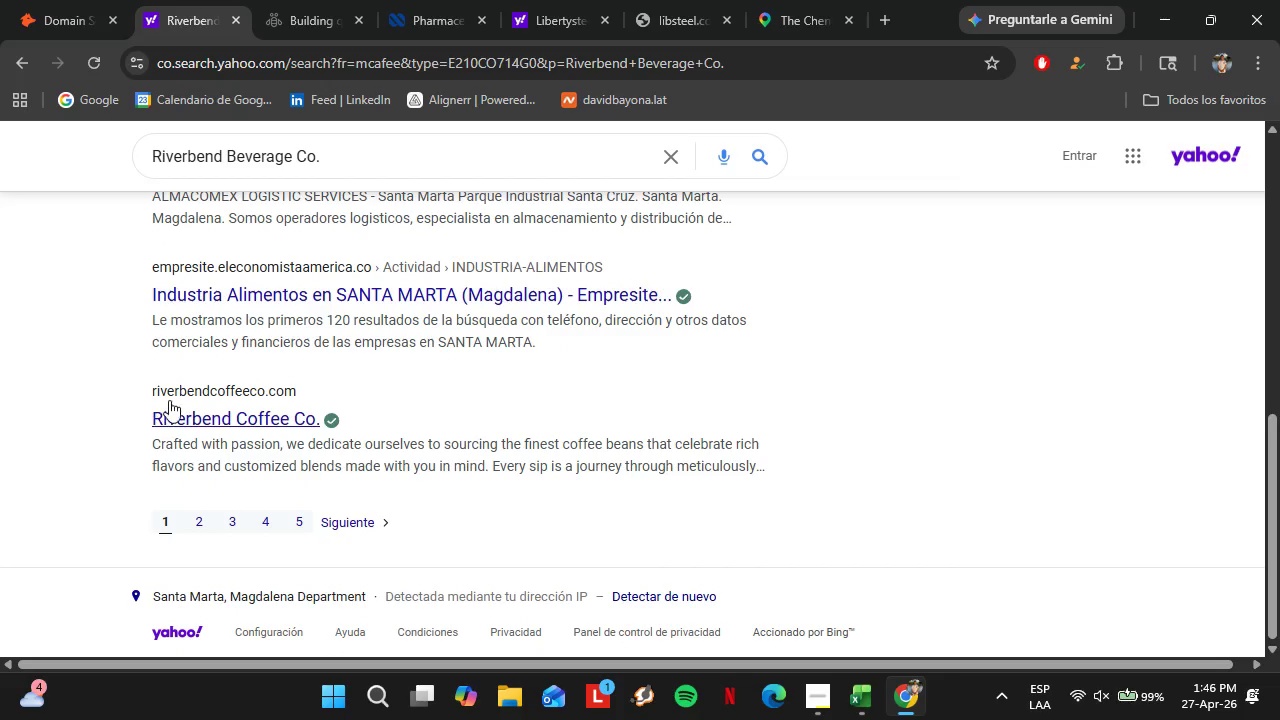 
scroll: coordinate [202, 394], scroll_direction: up, amount: 15.0
 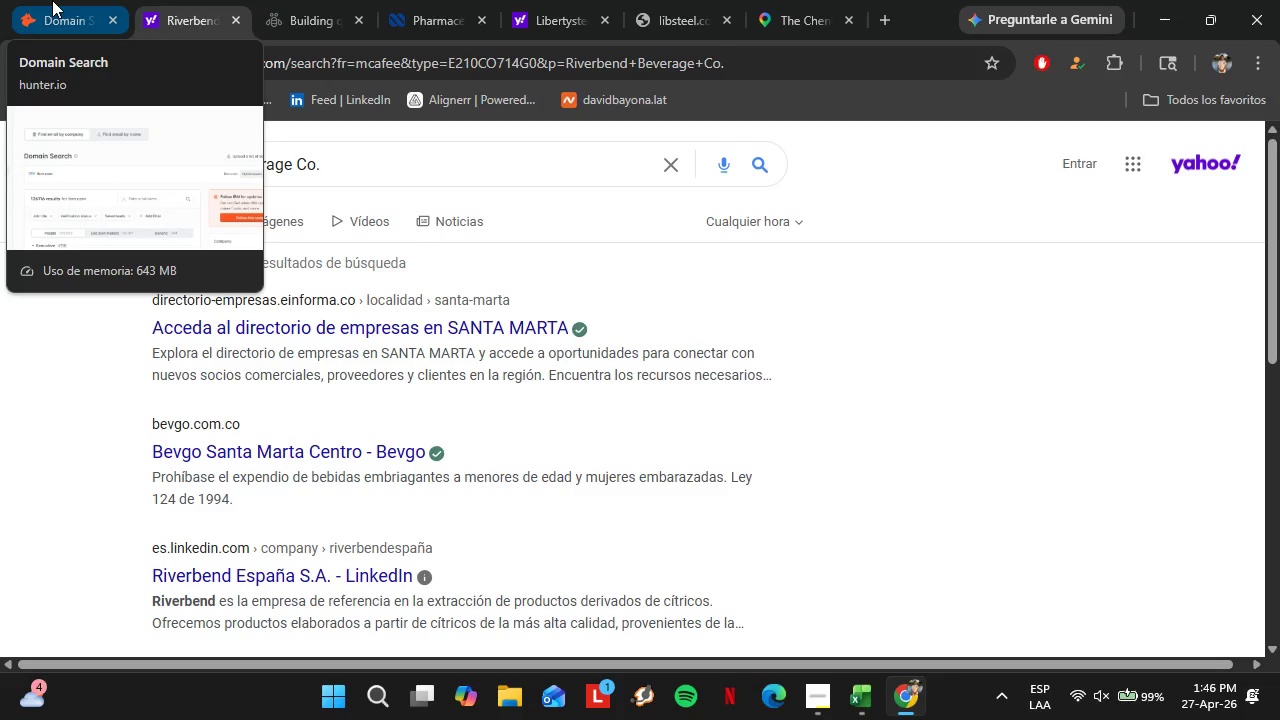 
left_click([52, 0])
 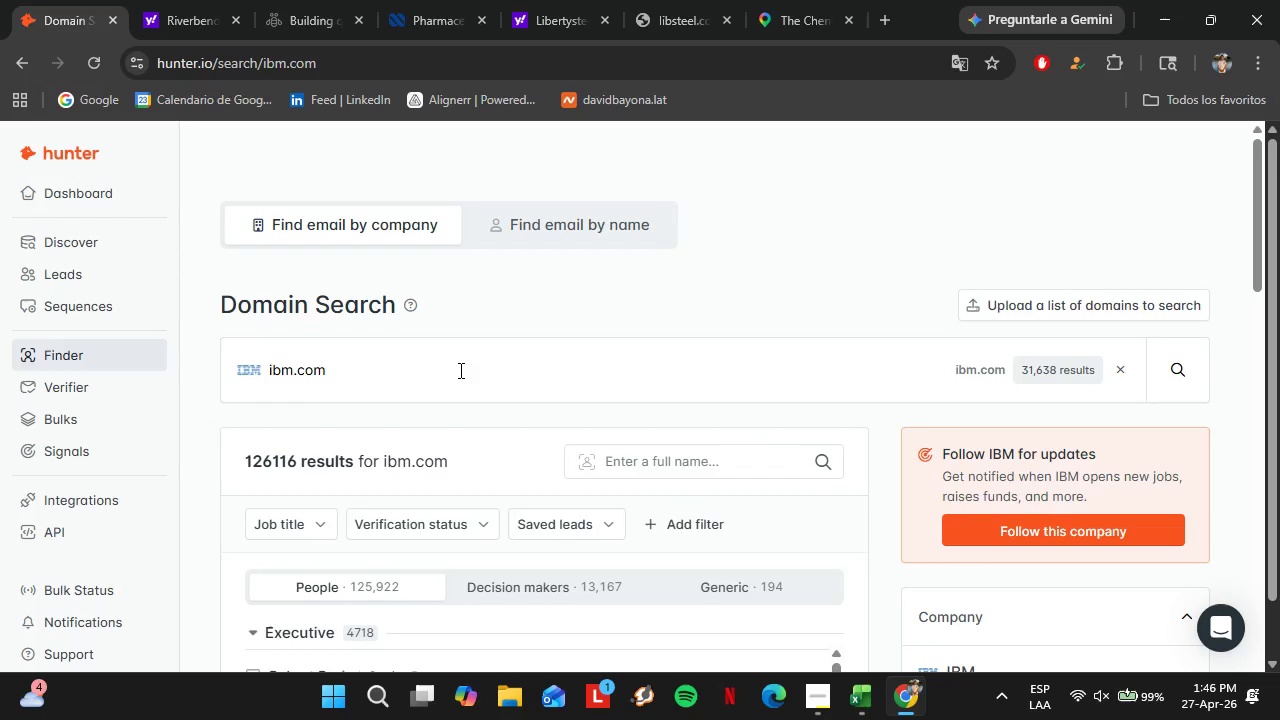 
scroll: coordinate [459, 370], scroll_direction: down, amount: 6.0
 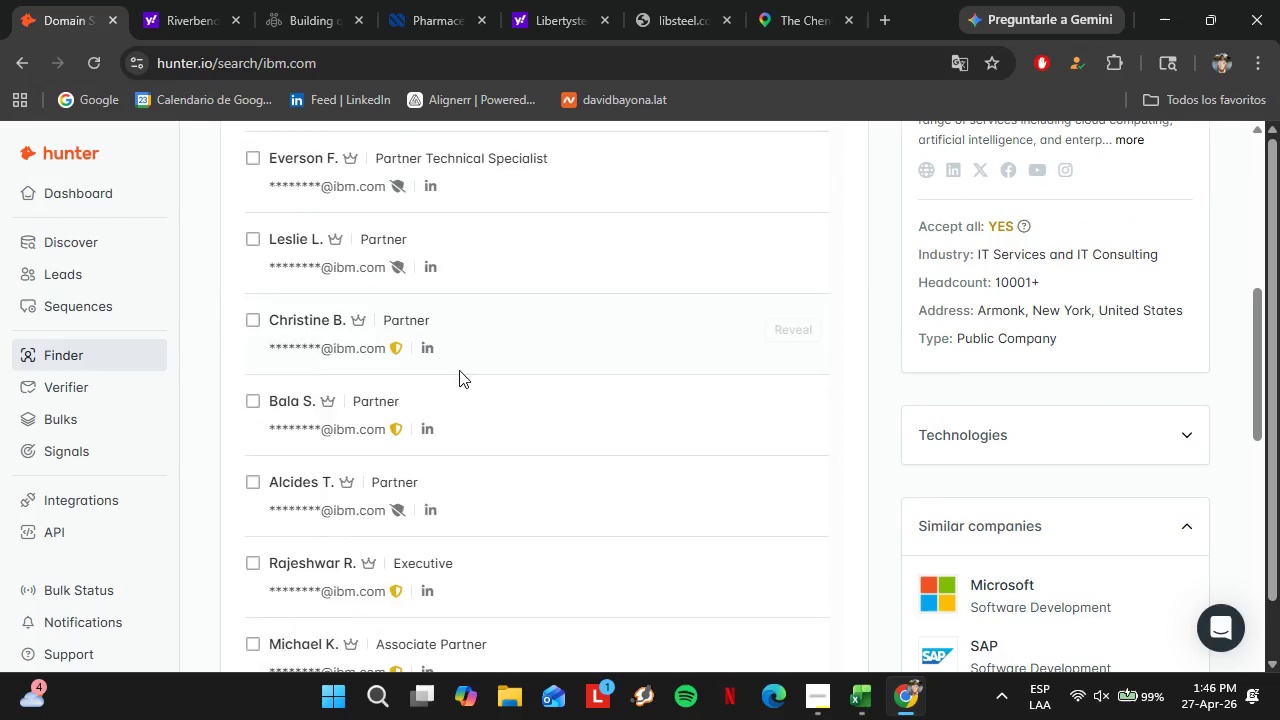 
scroll: coordinate [459, 370], scroll_direction: up, amount: 5.0
 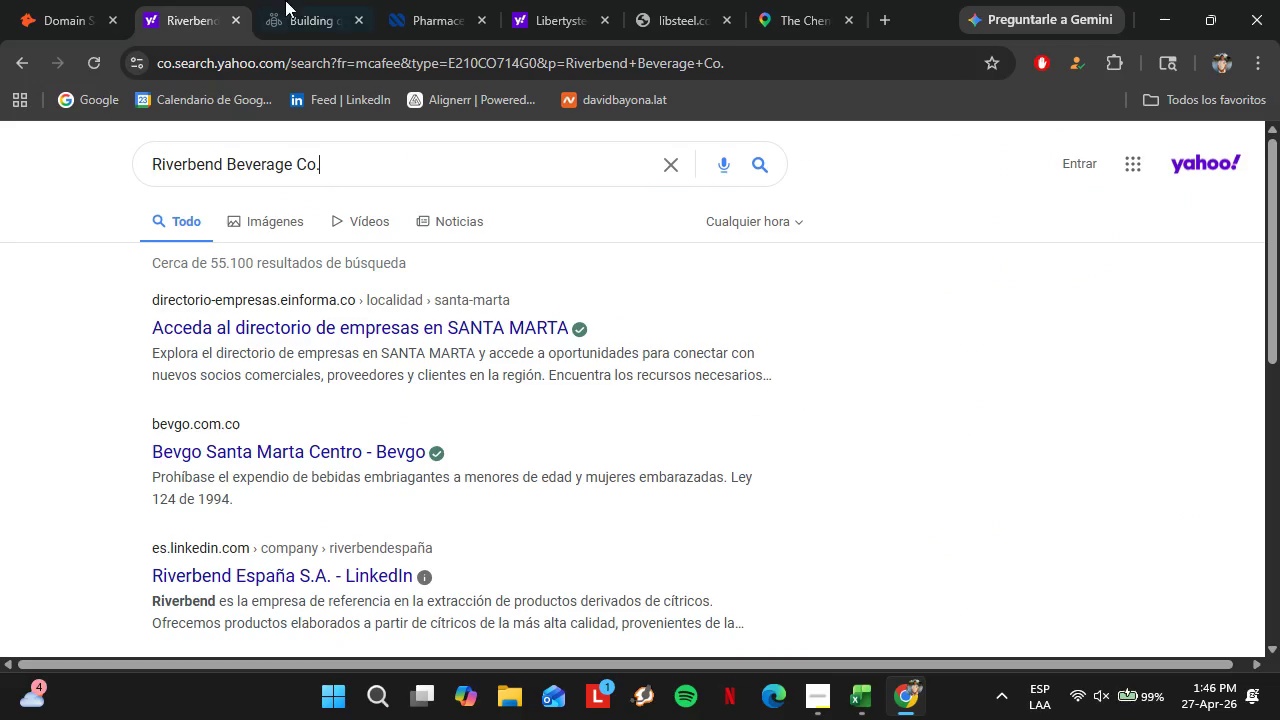 
double_click([290, 0])
 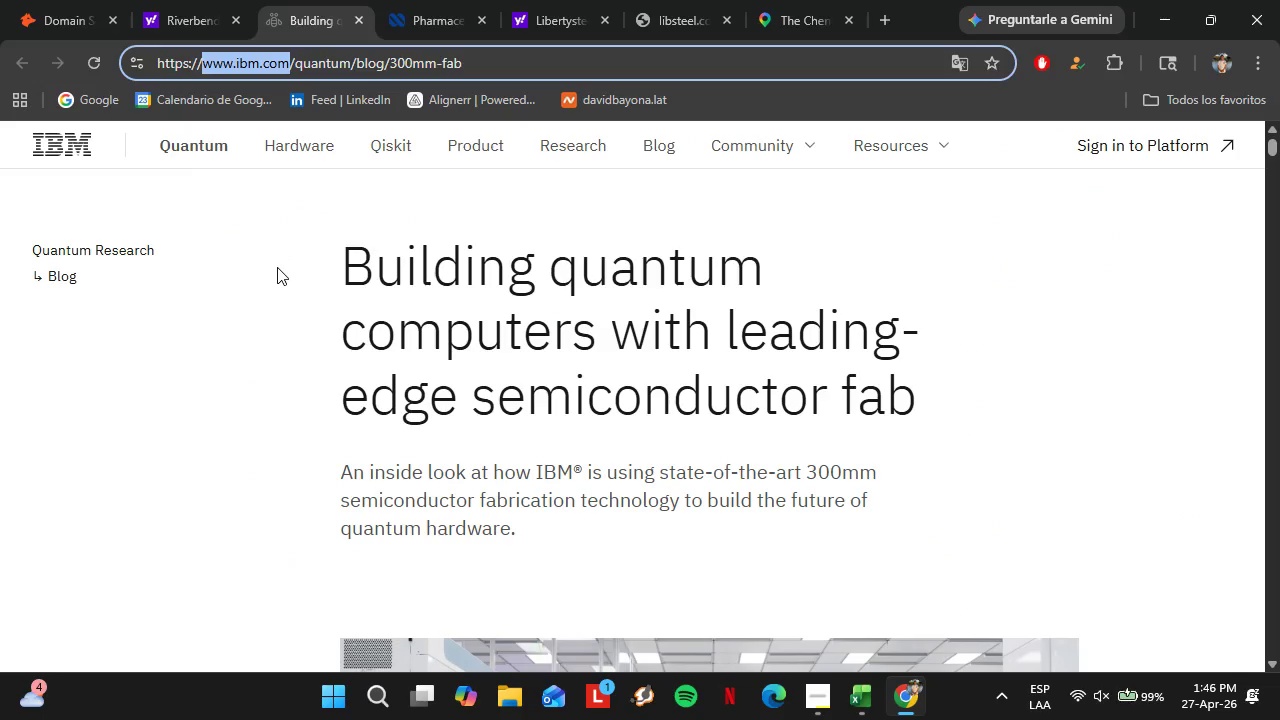 
wait(7.81)
 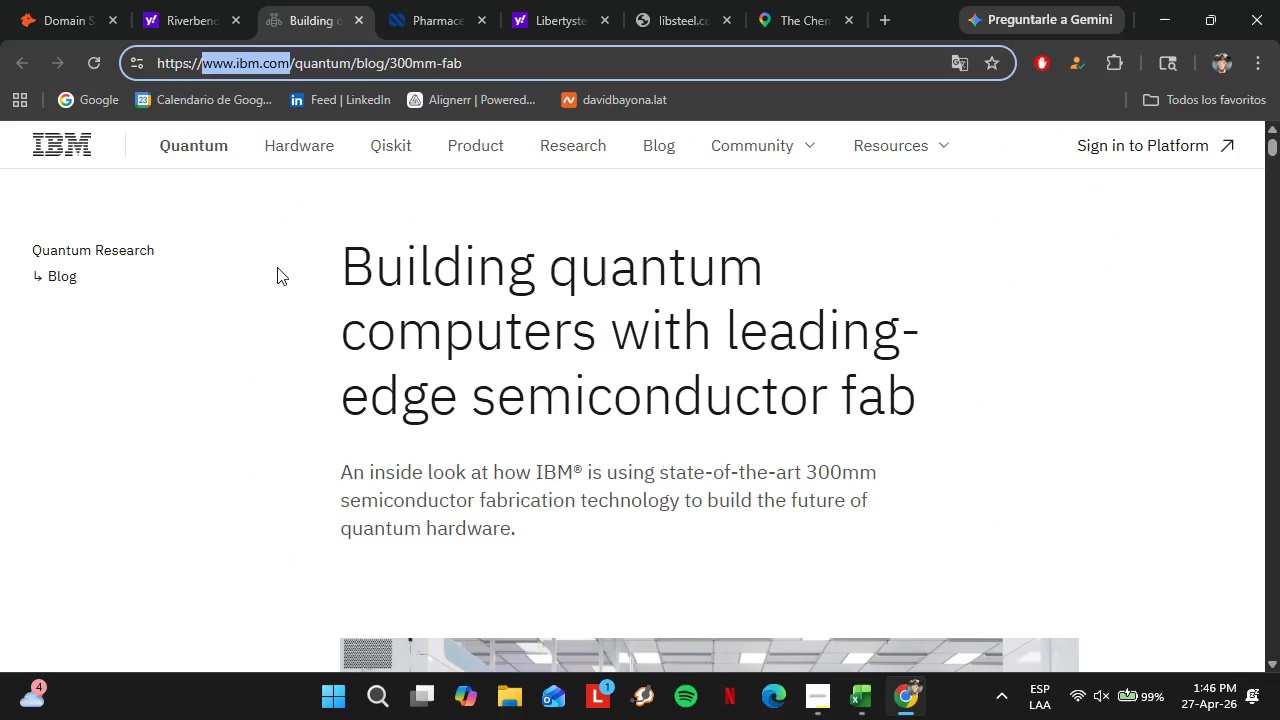 
scroll: coordinate [618, 441], scroll_direction: down, amount: 20.0
 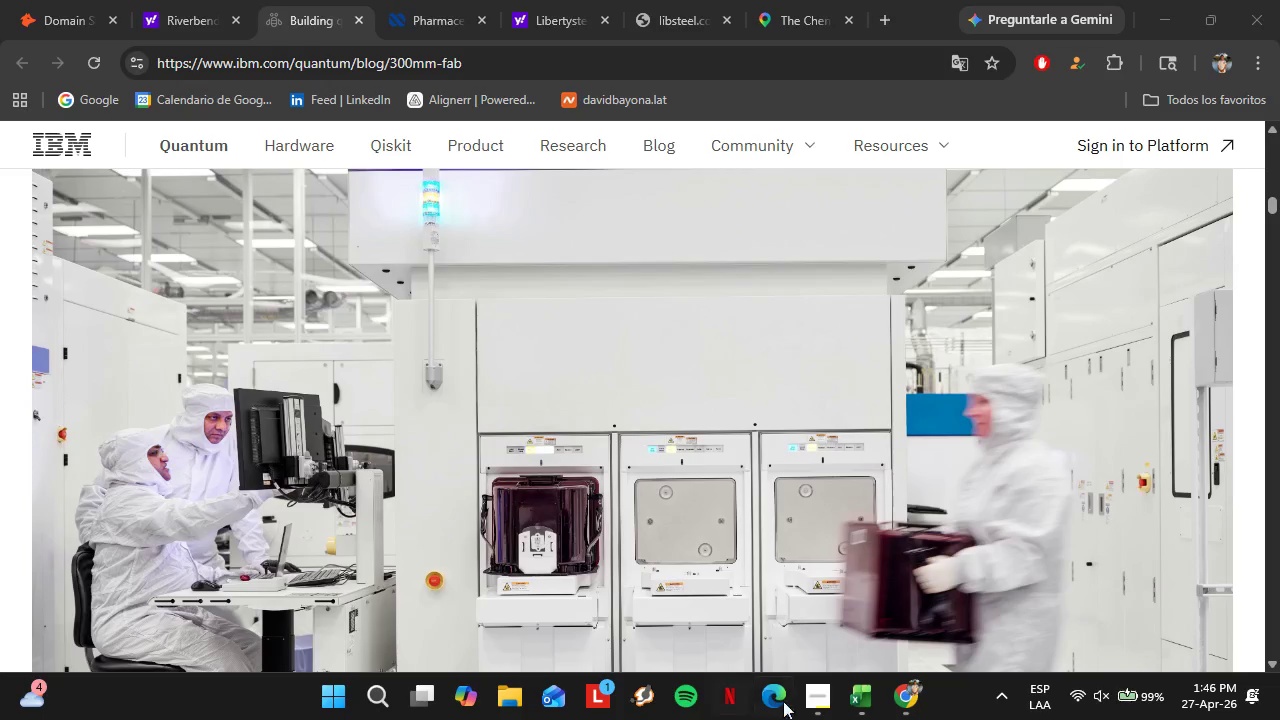 
left_click([859, 706])
 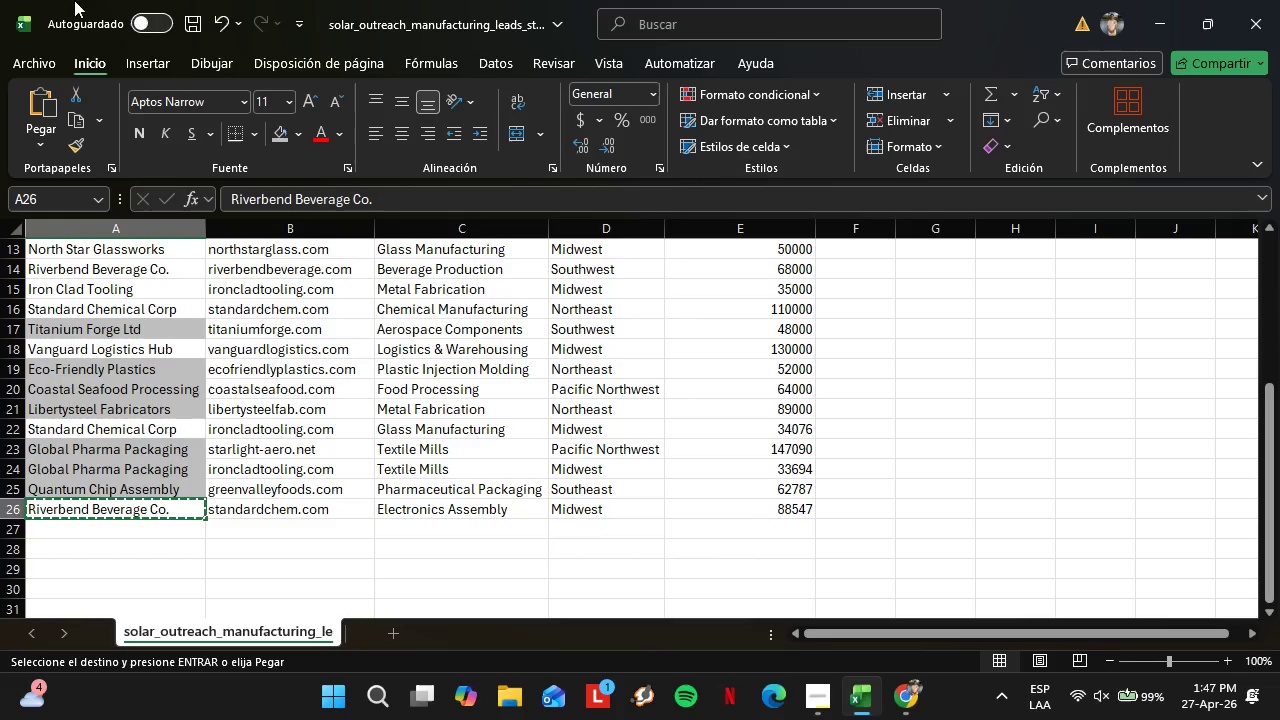 
scroll: coordinate [365, 477], scroll_direction: up, amount: 11.0
 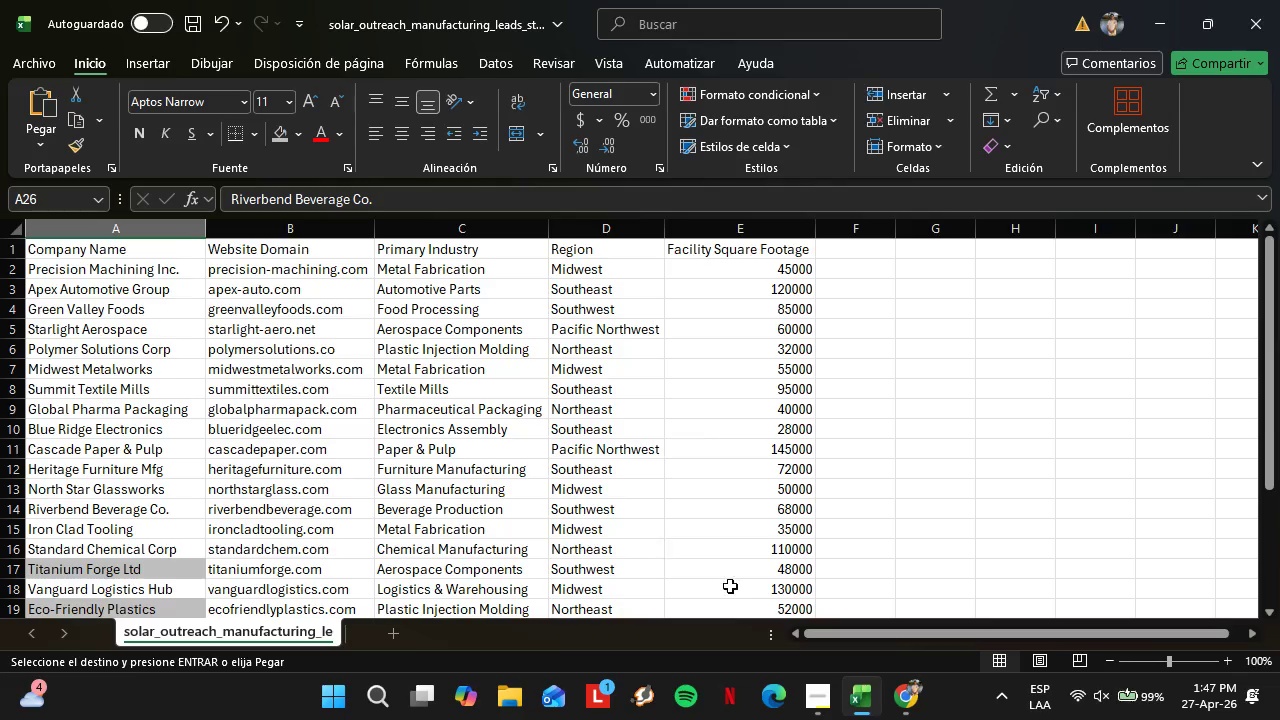 
left_click([897, 709])
 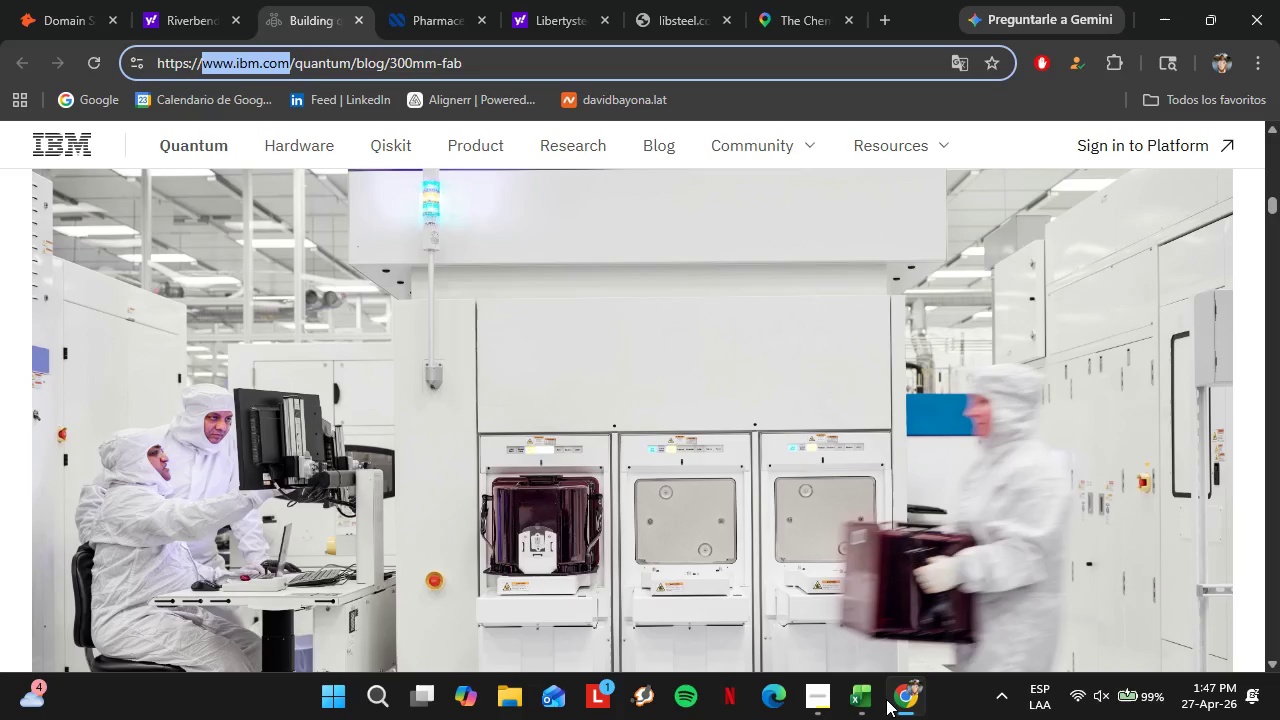 
wait(5.3)
 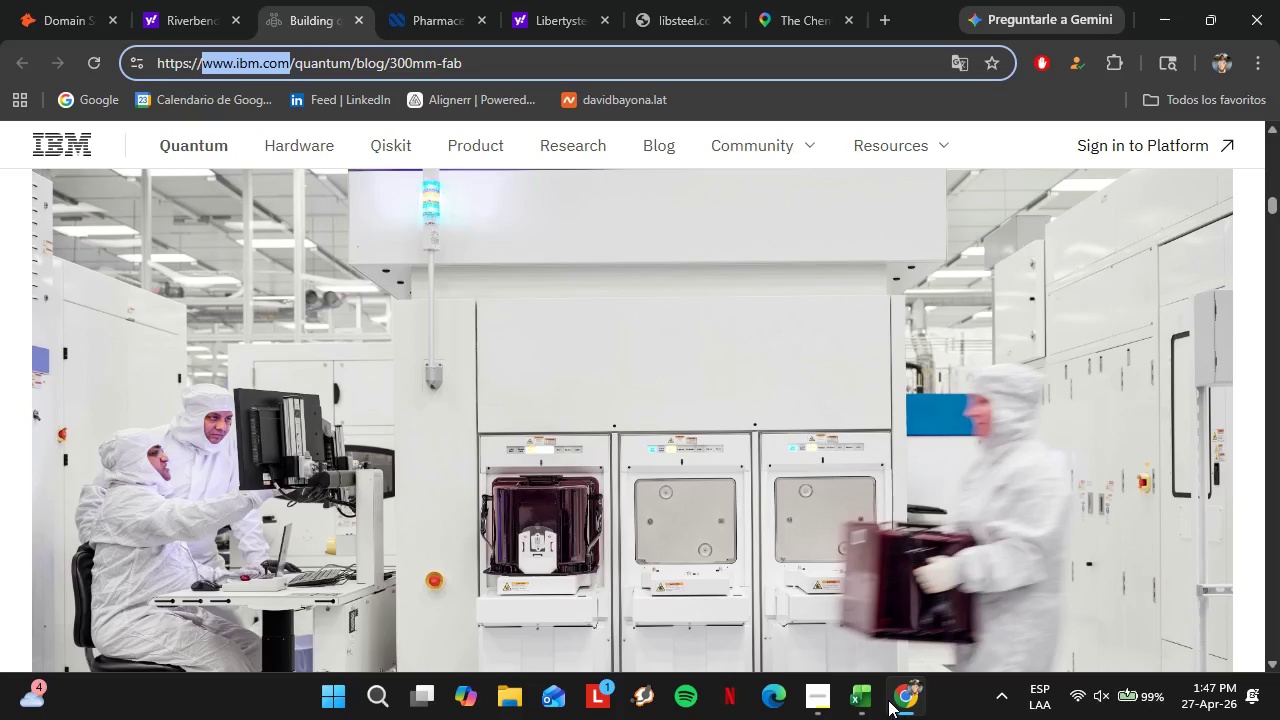 
left_click([62, 0])
 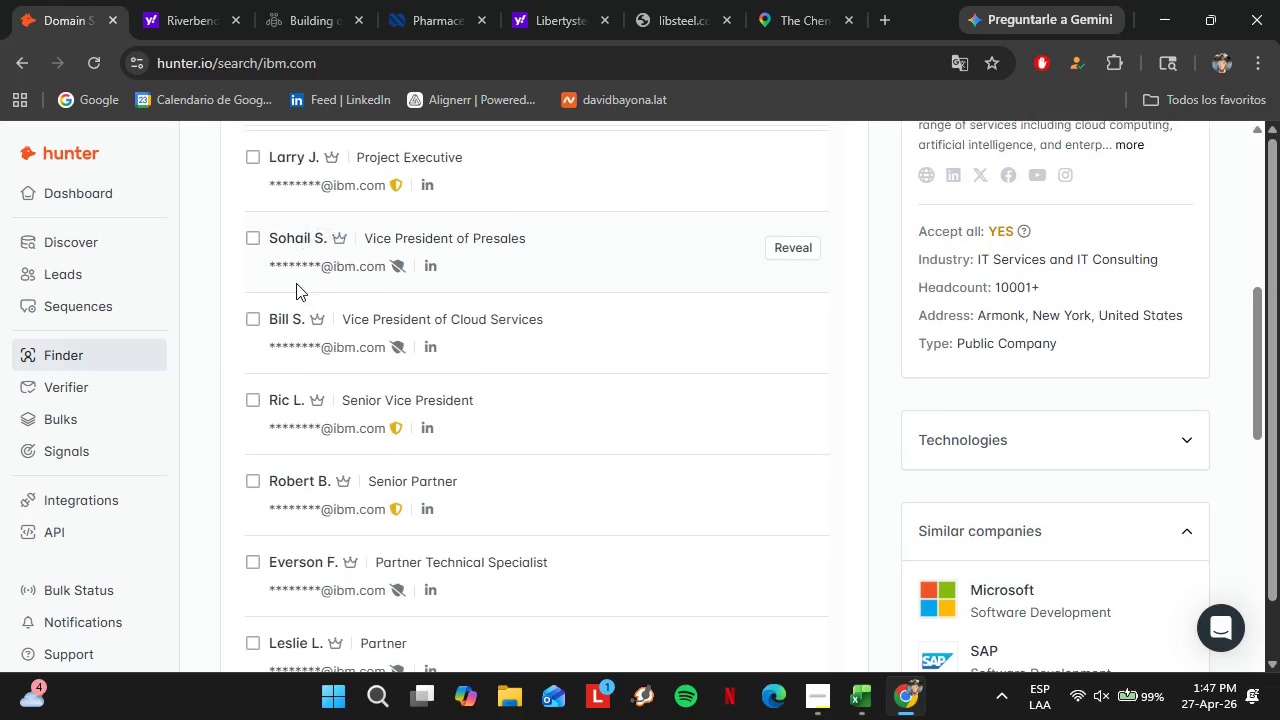 
scroll: coordinate [270, 287], scroll_direction: up, amount: 5.0
 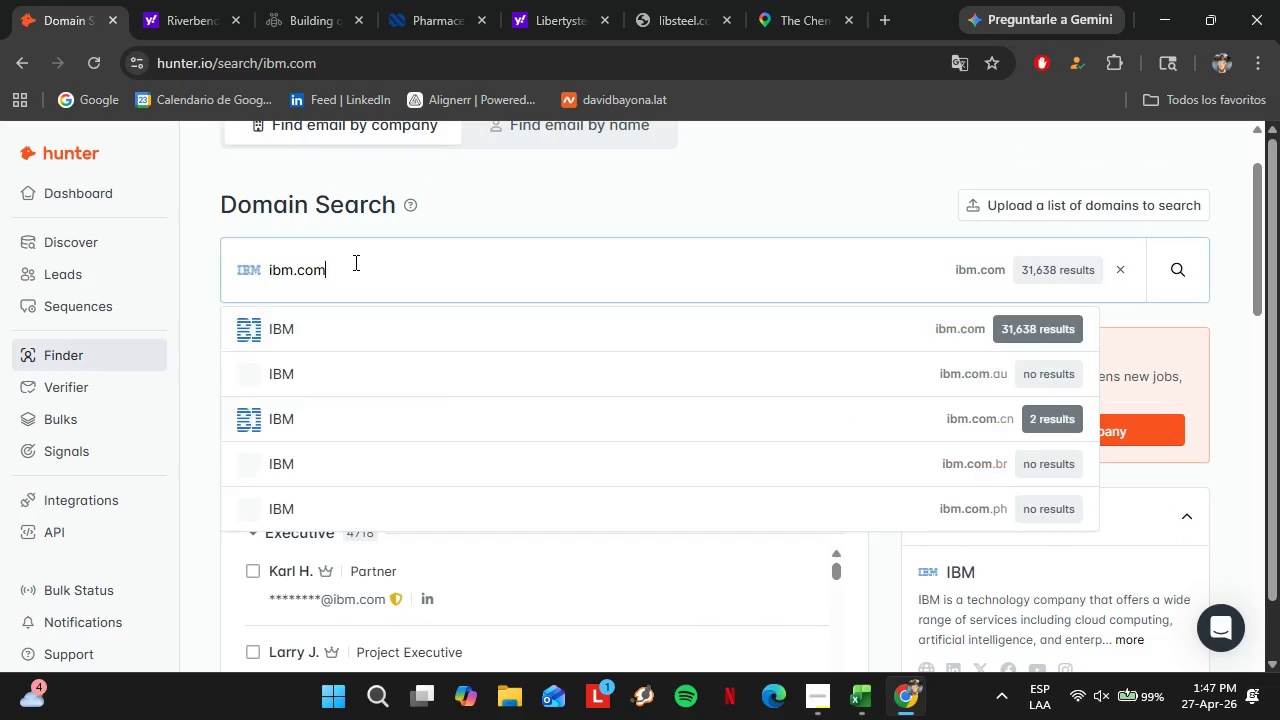 
double_click([354, 262])
 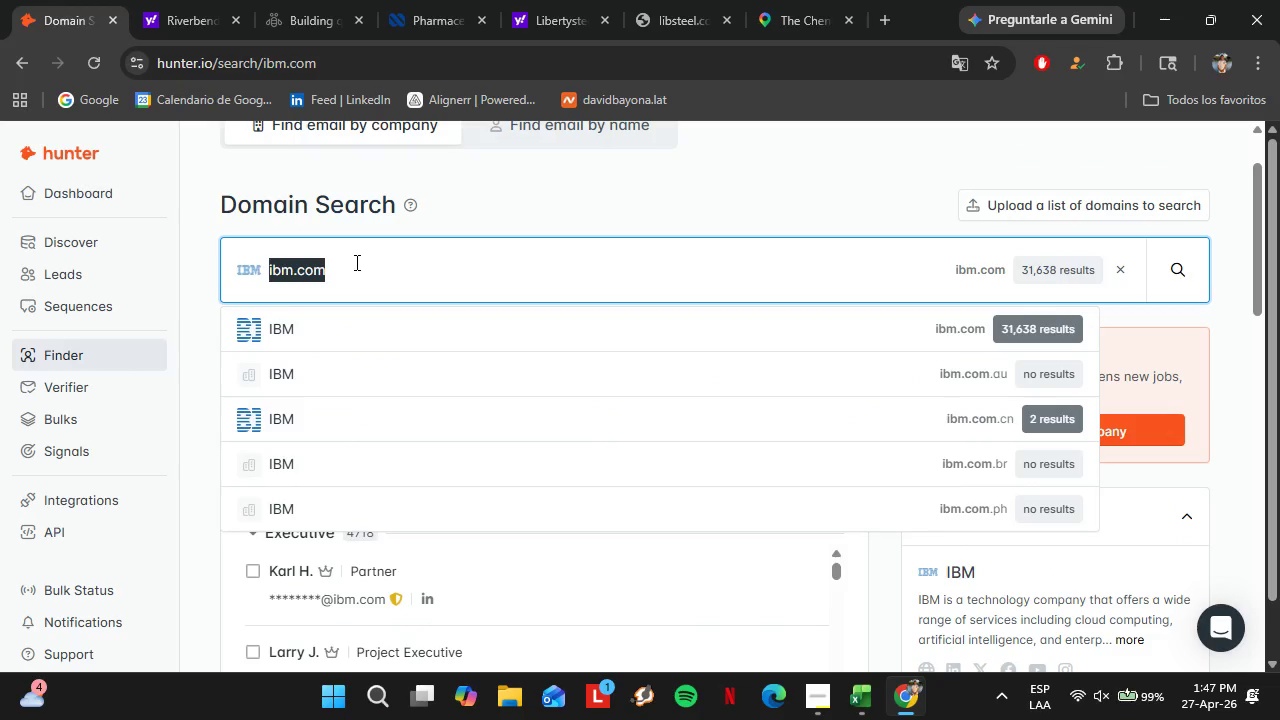 
triple_click([355, 262])
 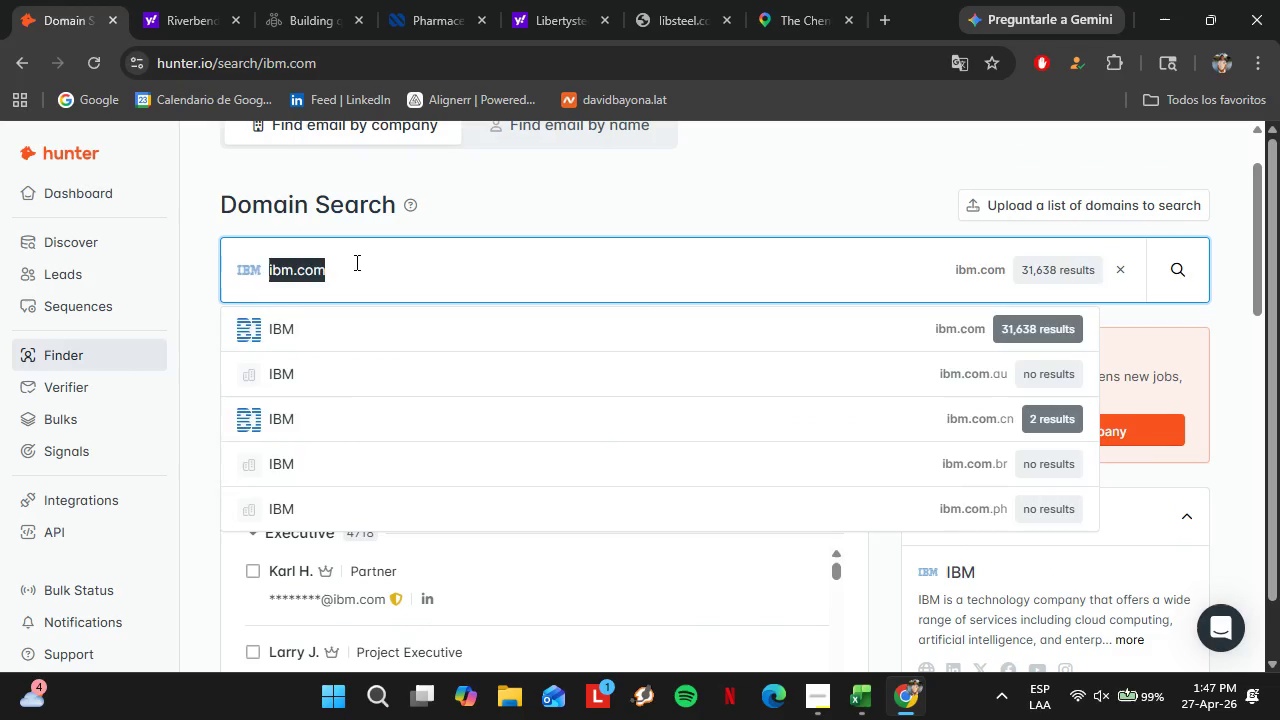 
type(benchmade.com)
 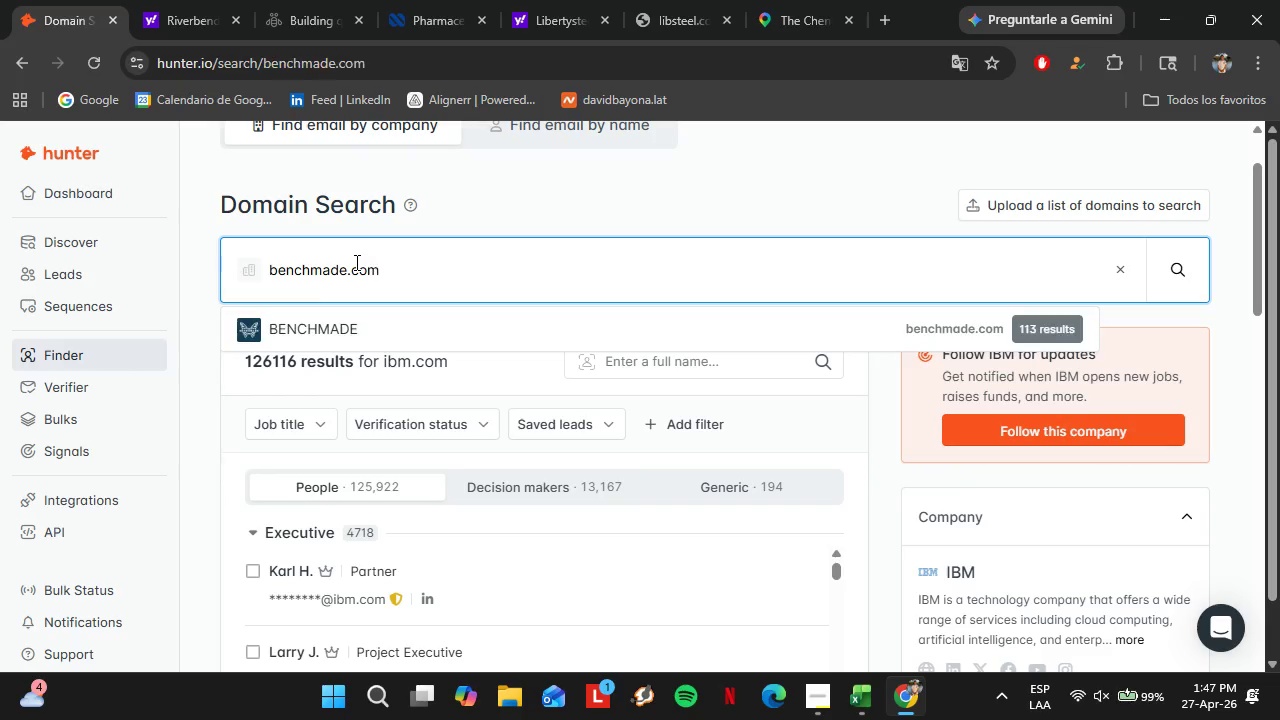 
key(Enter)
 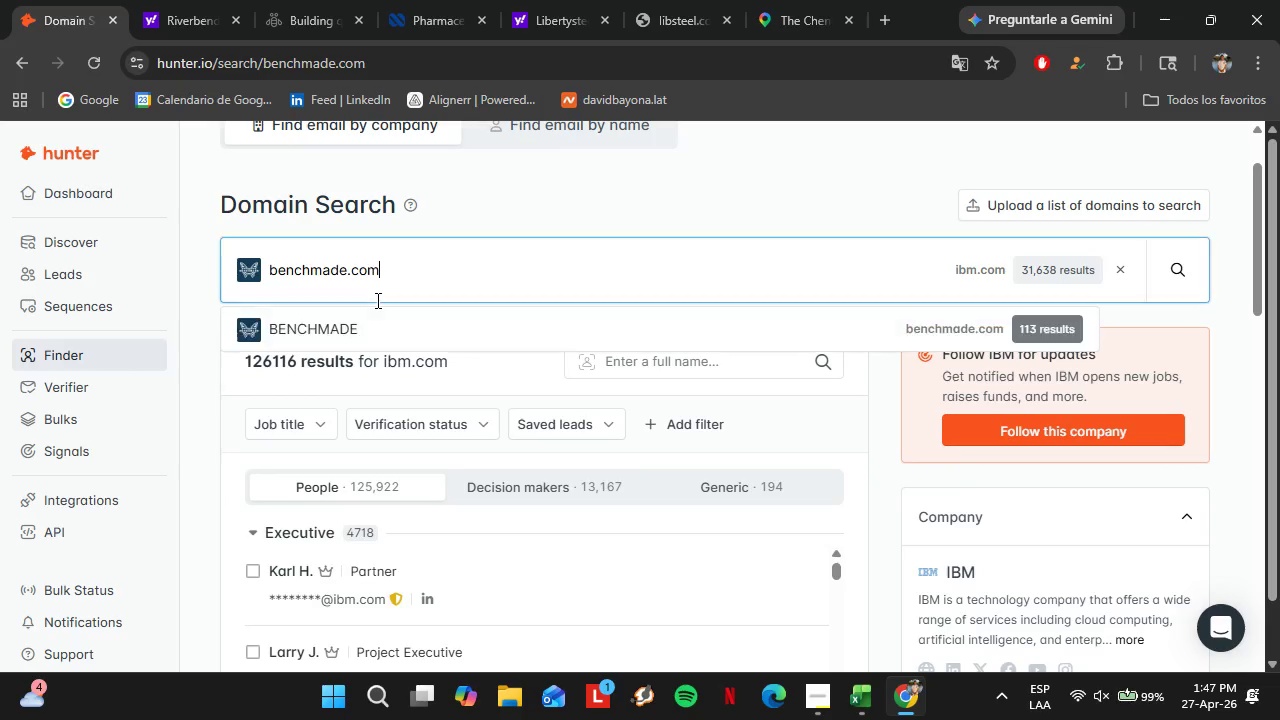 
double_click([376, 300])
 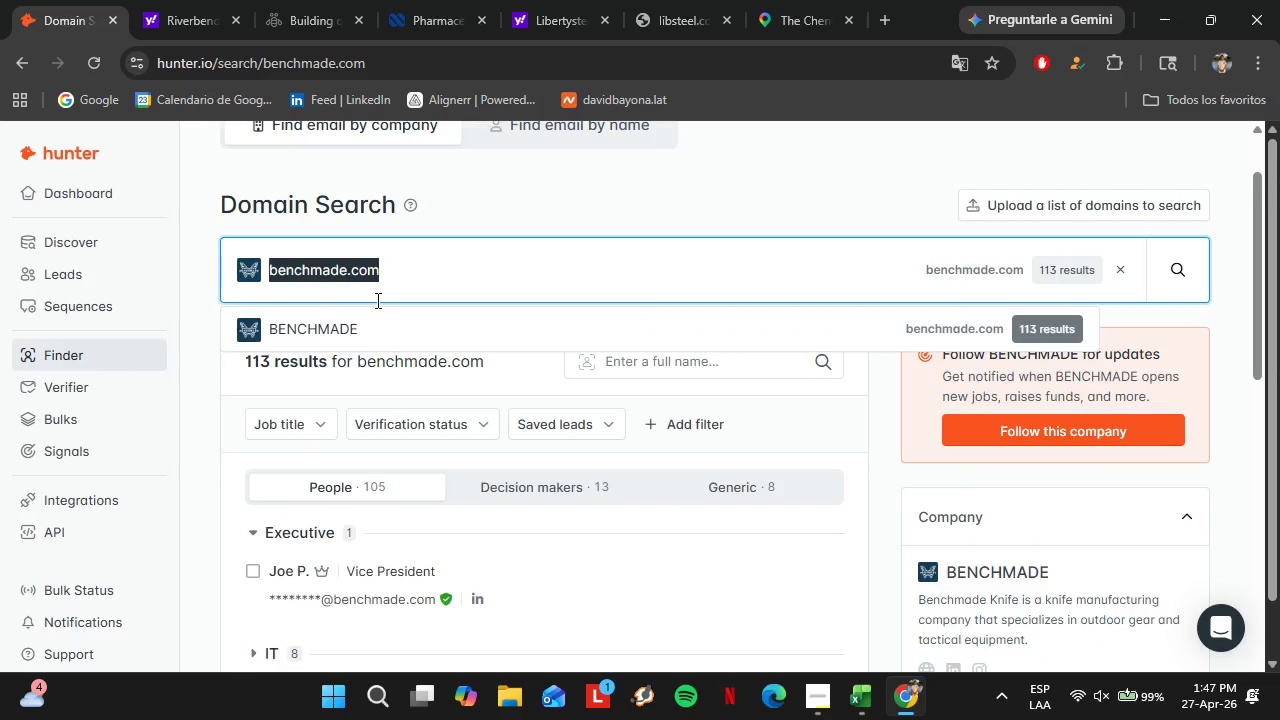 
triple_click([376, 300])
 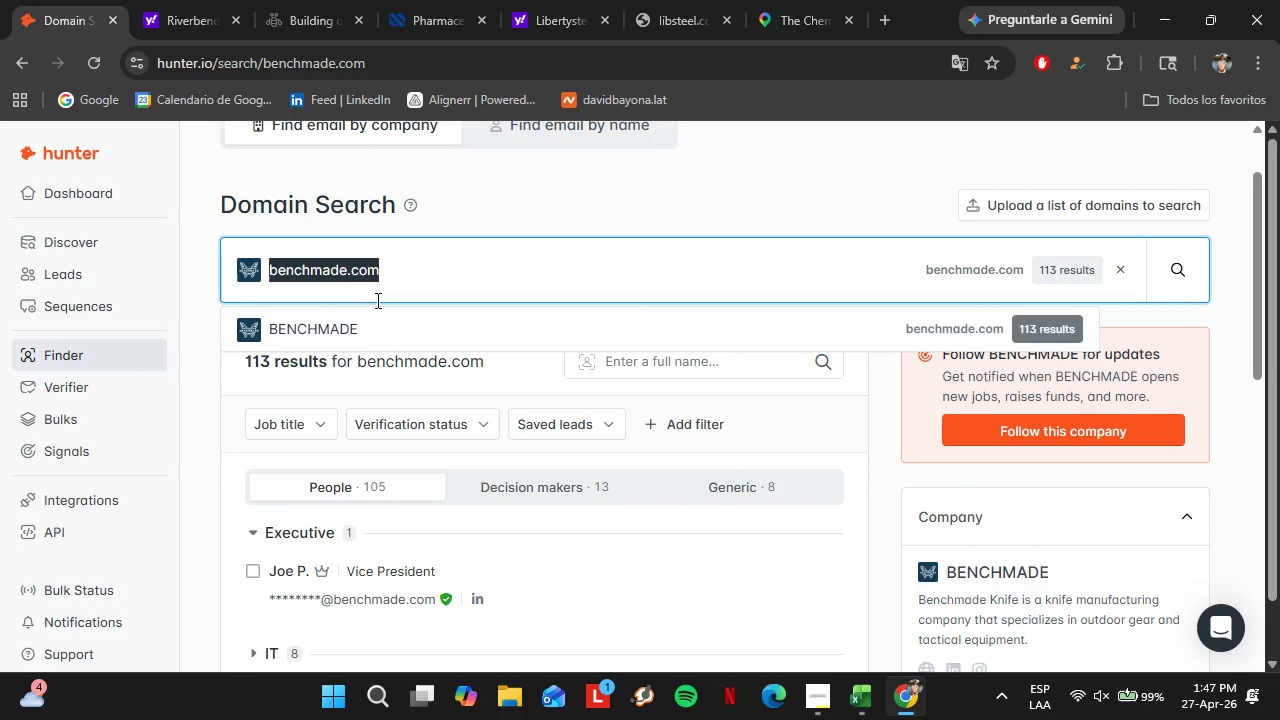 
triple_click([376, 300])
 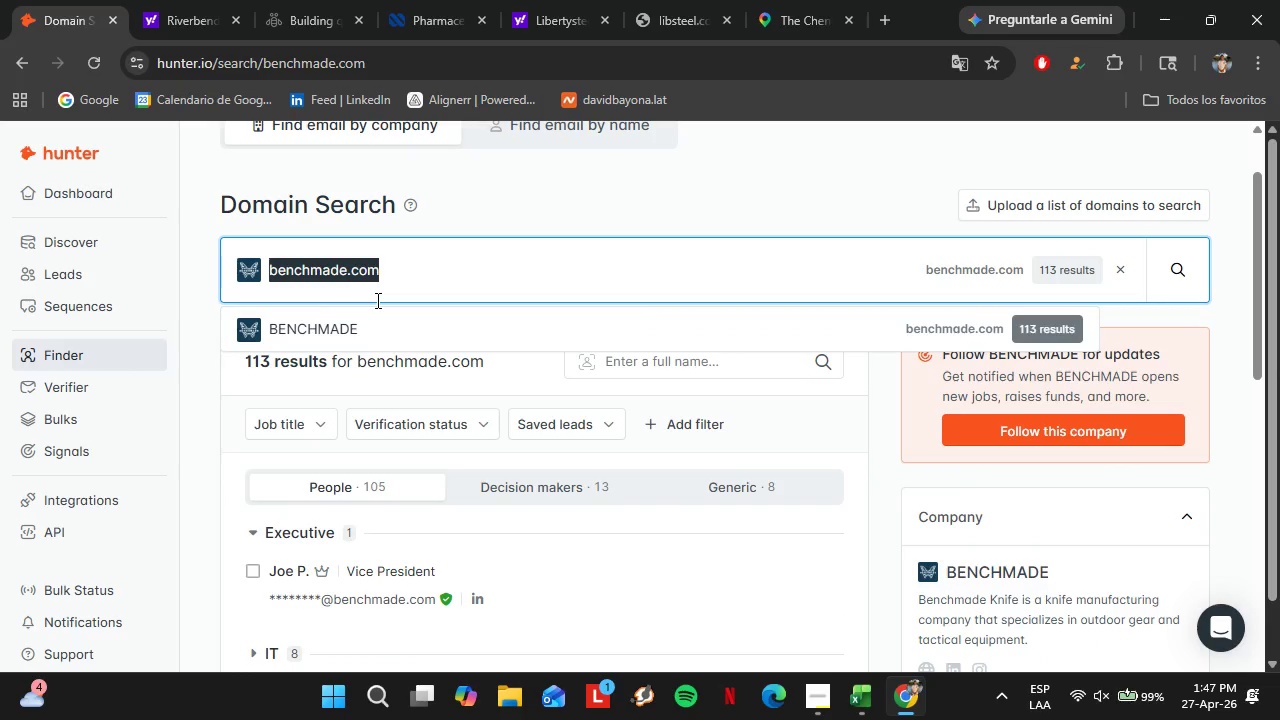 
key(Control+C)
 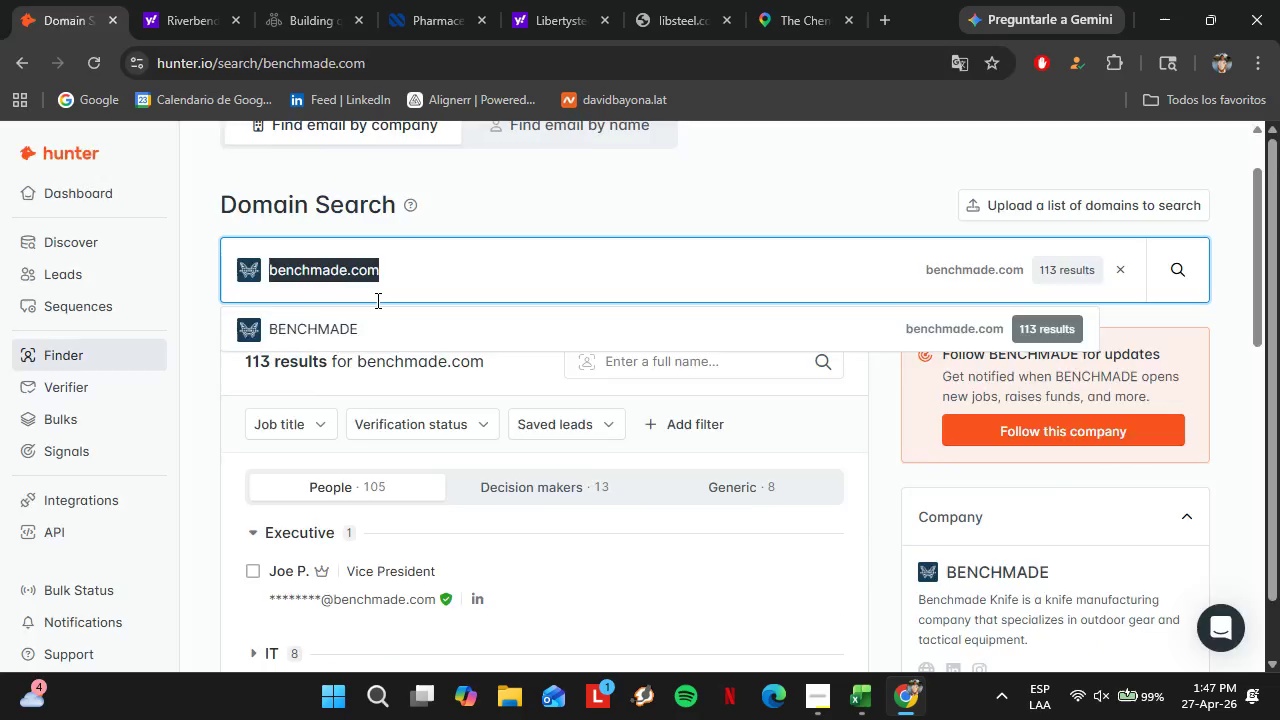 
left_click([330, 0])
 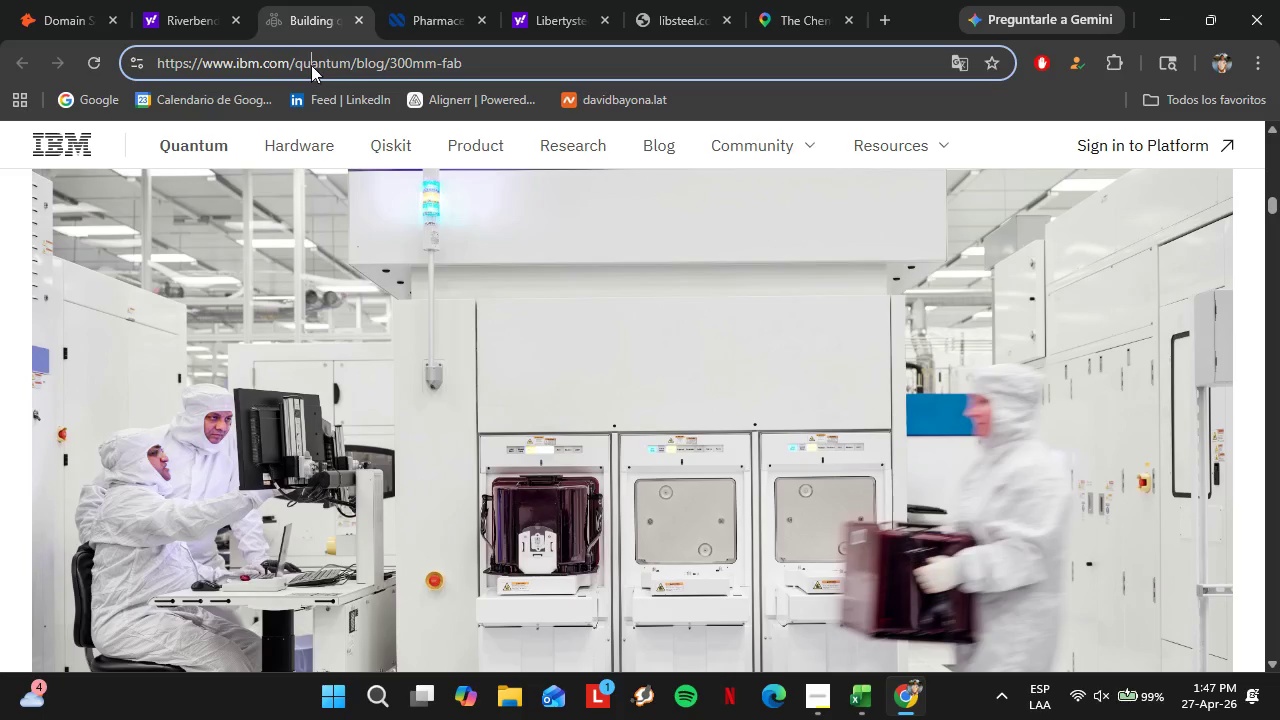 
double_click([311, 65])
 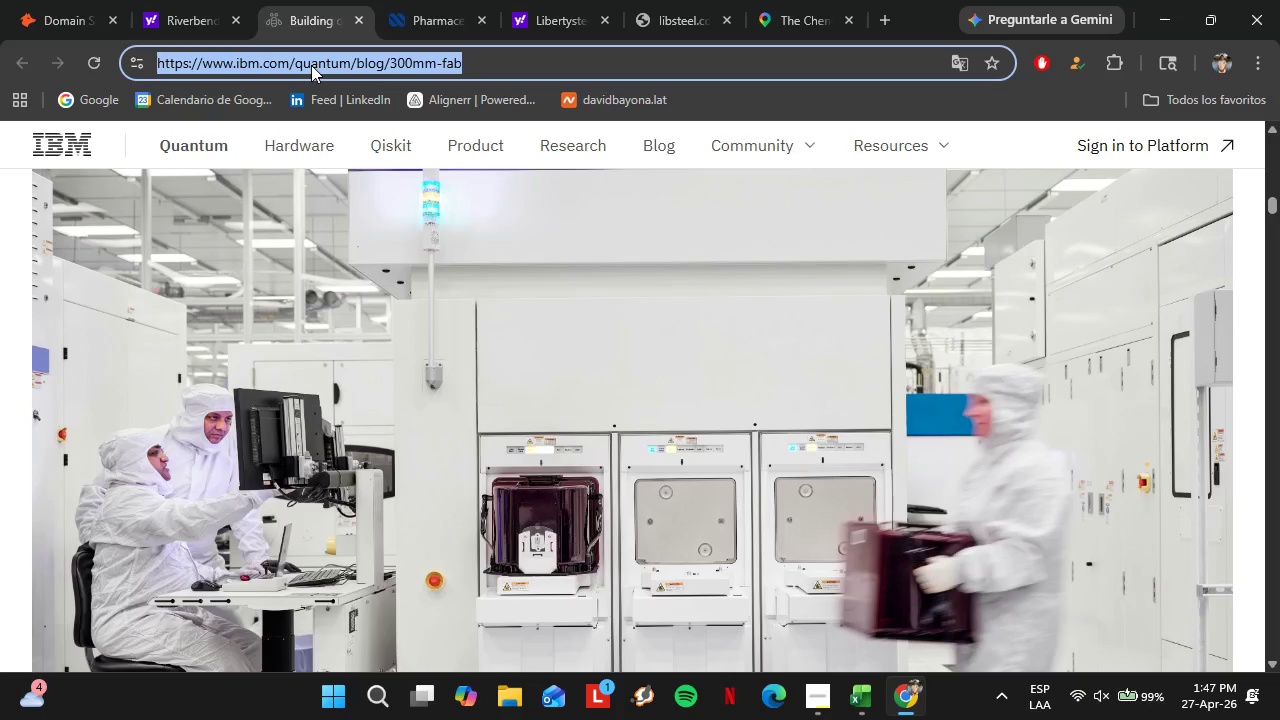 
triple_click([311, 65])
 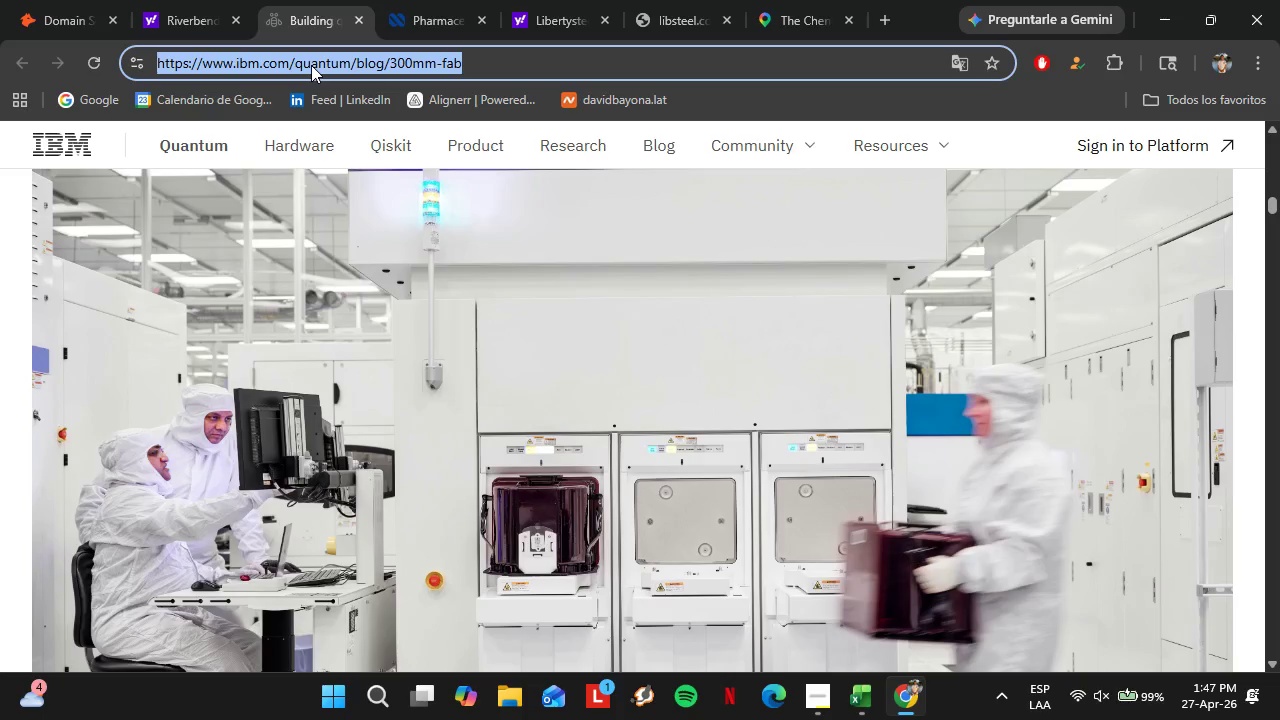 
key(Control+V)
 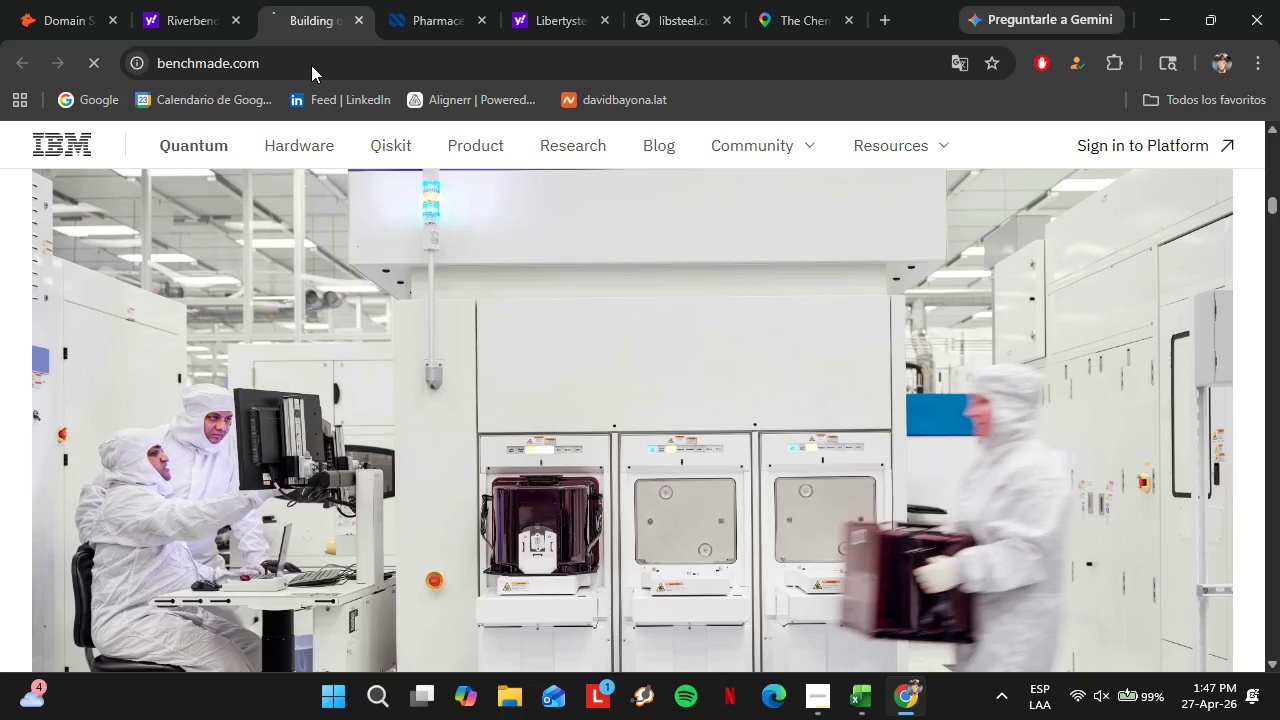 
key(Enter)
 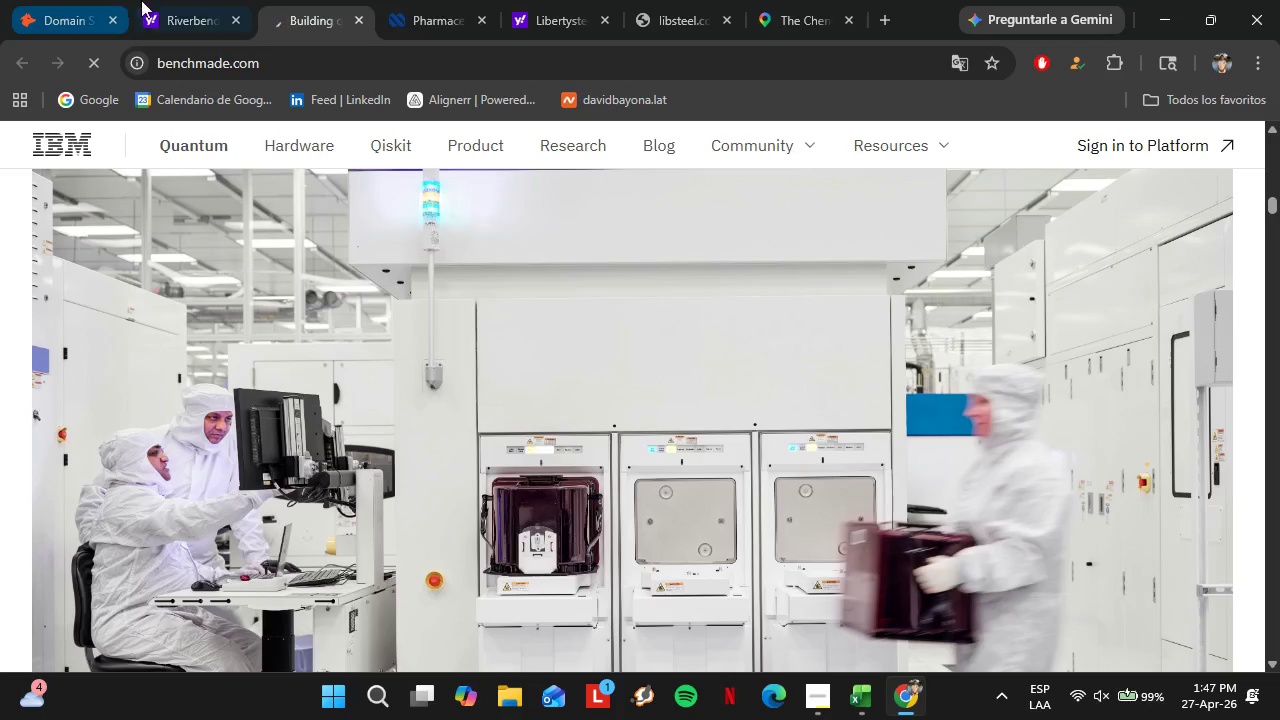 
left_click([155, 0])
 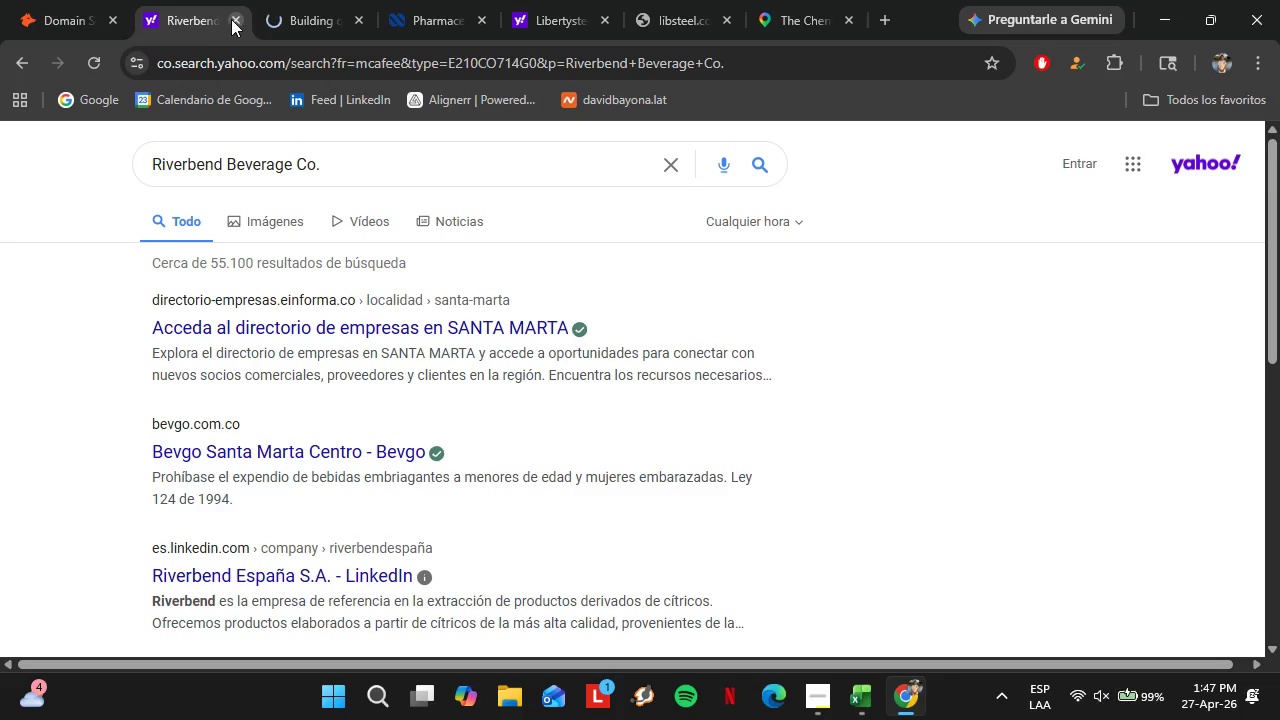 
left_click([234, 20])
 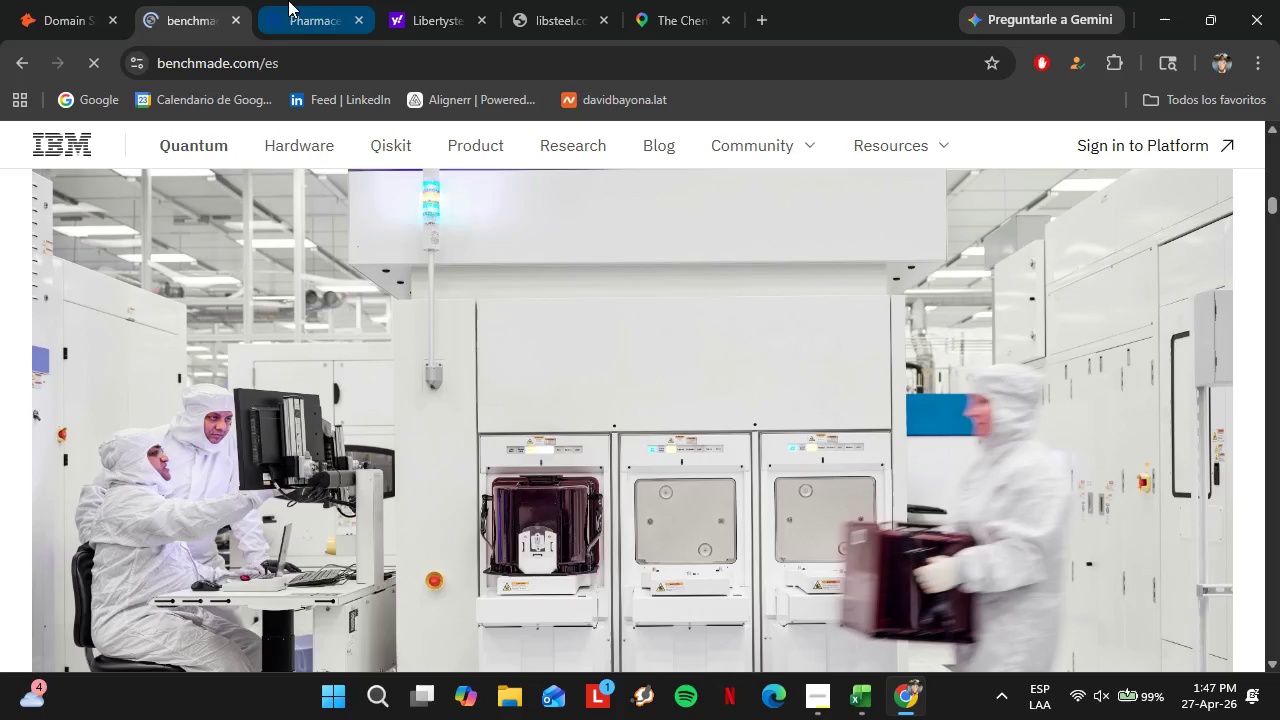 
left_click([288, 0])
 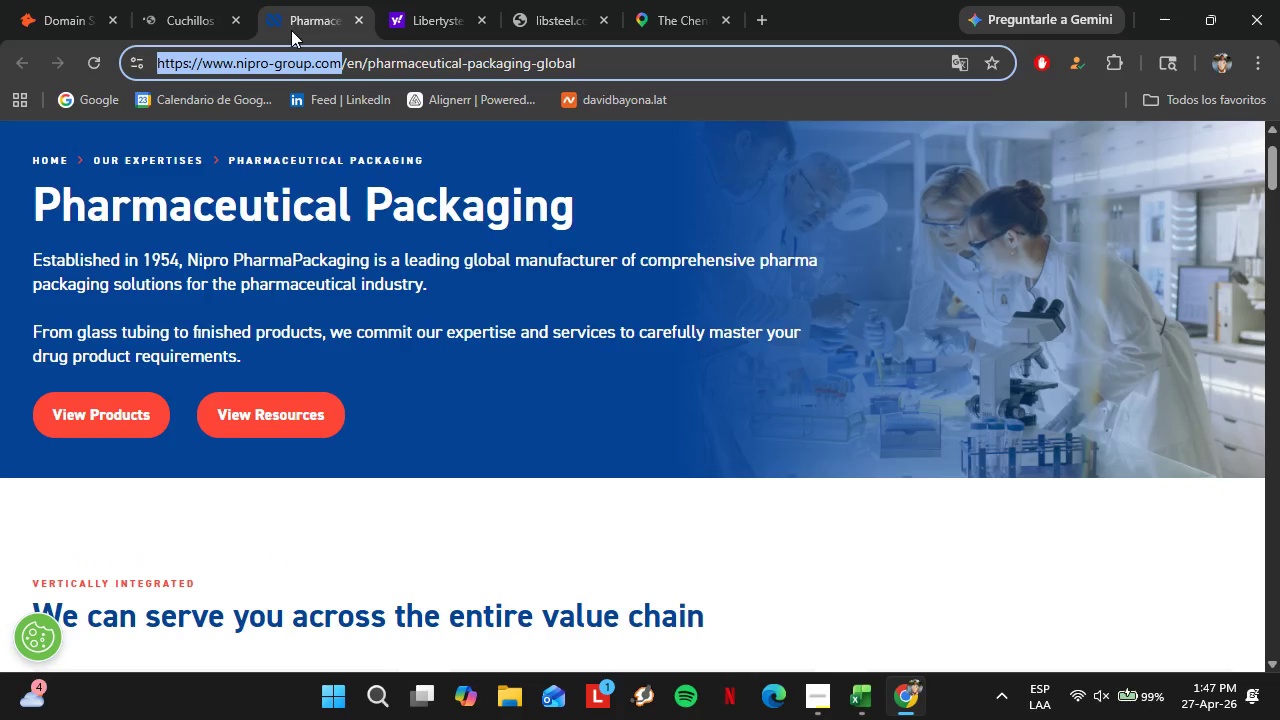 
left_click([387, 0])
 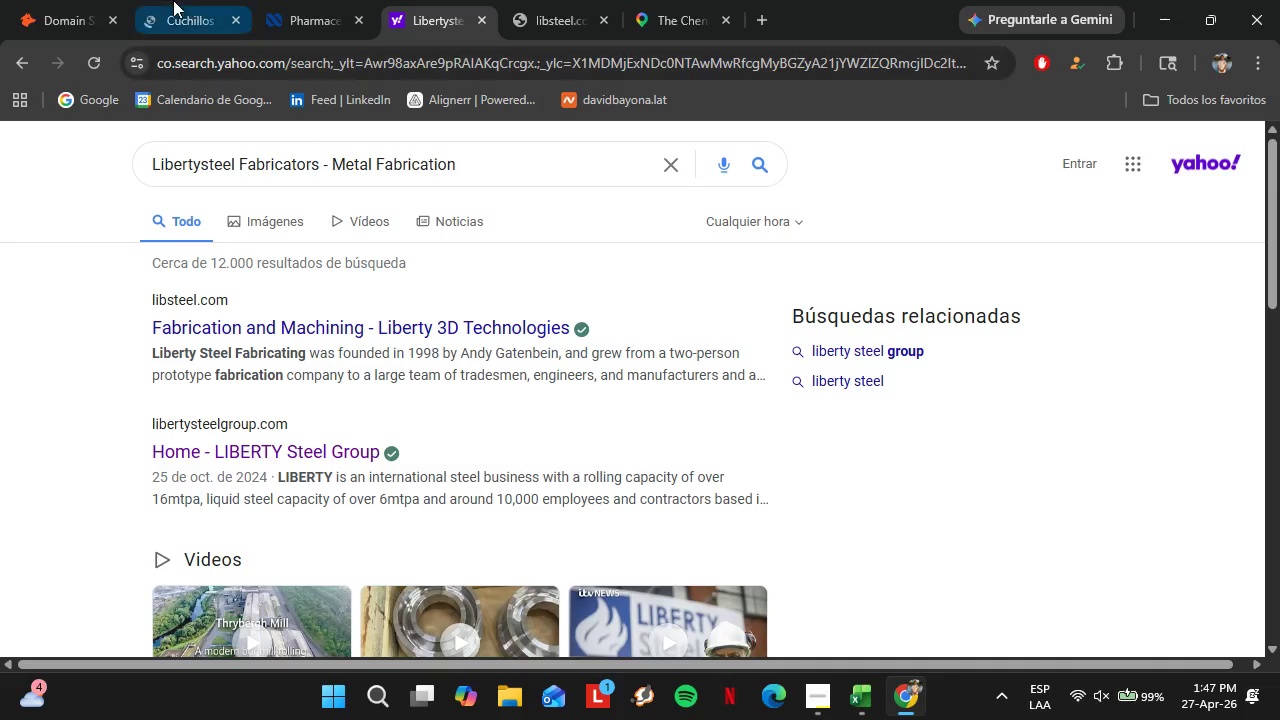 
left_click([171, 0])
 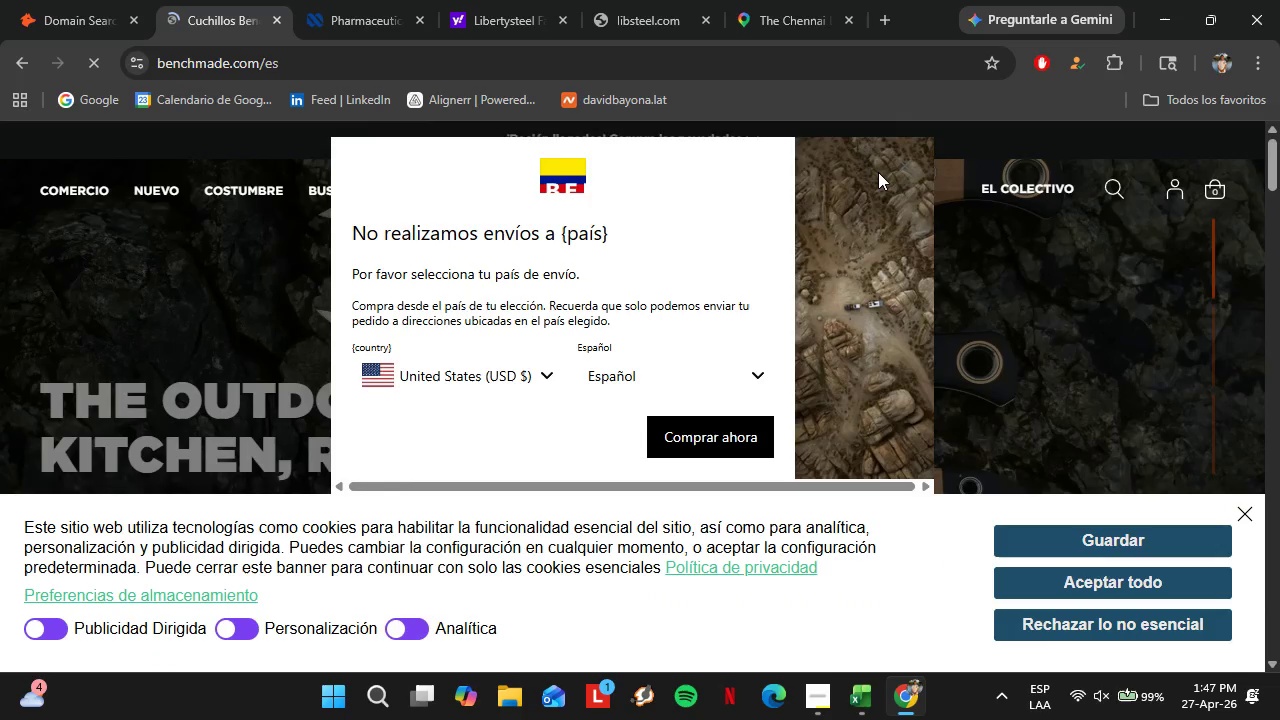 
wait(6.89)
 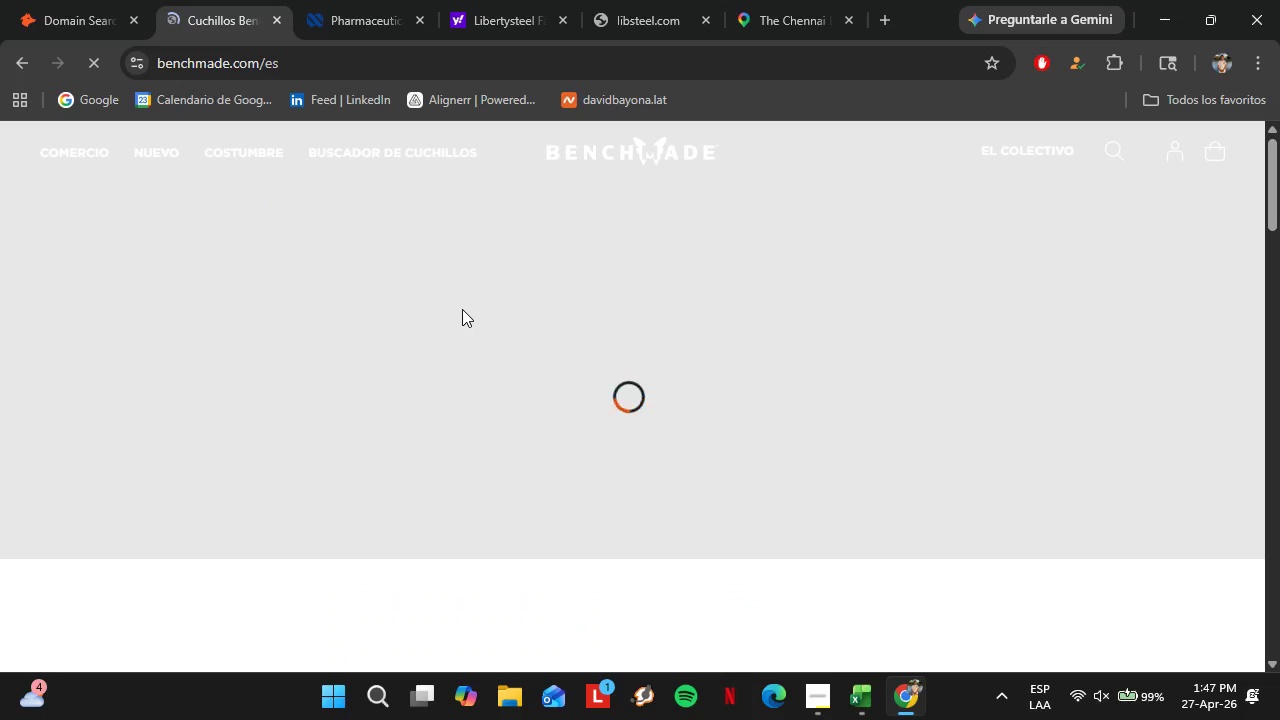 
left_click([902, 163])
 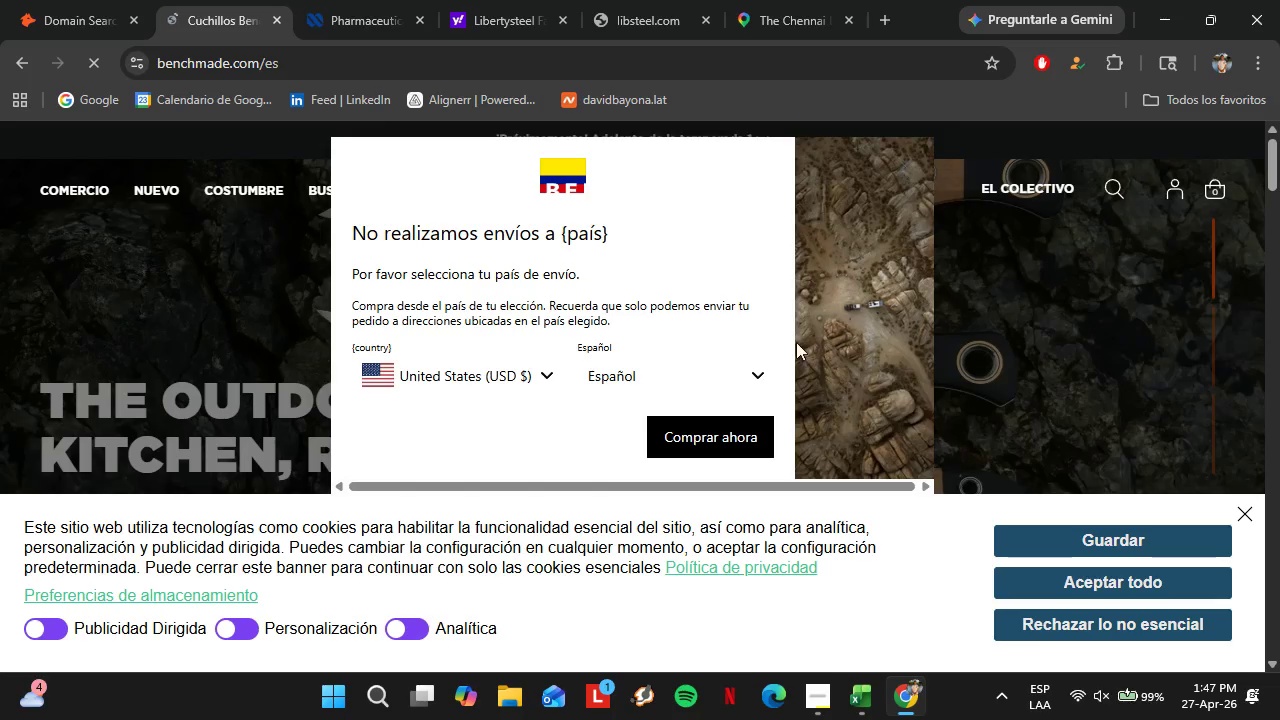 
scroll: coordinate [796, 342], scroll_direction: down, amount: 2.0
 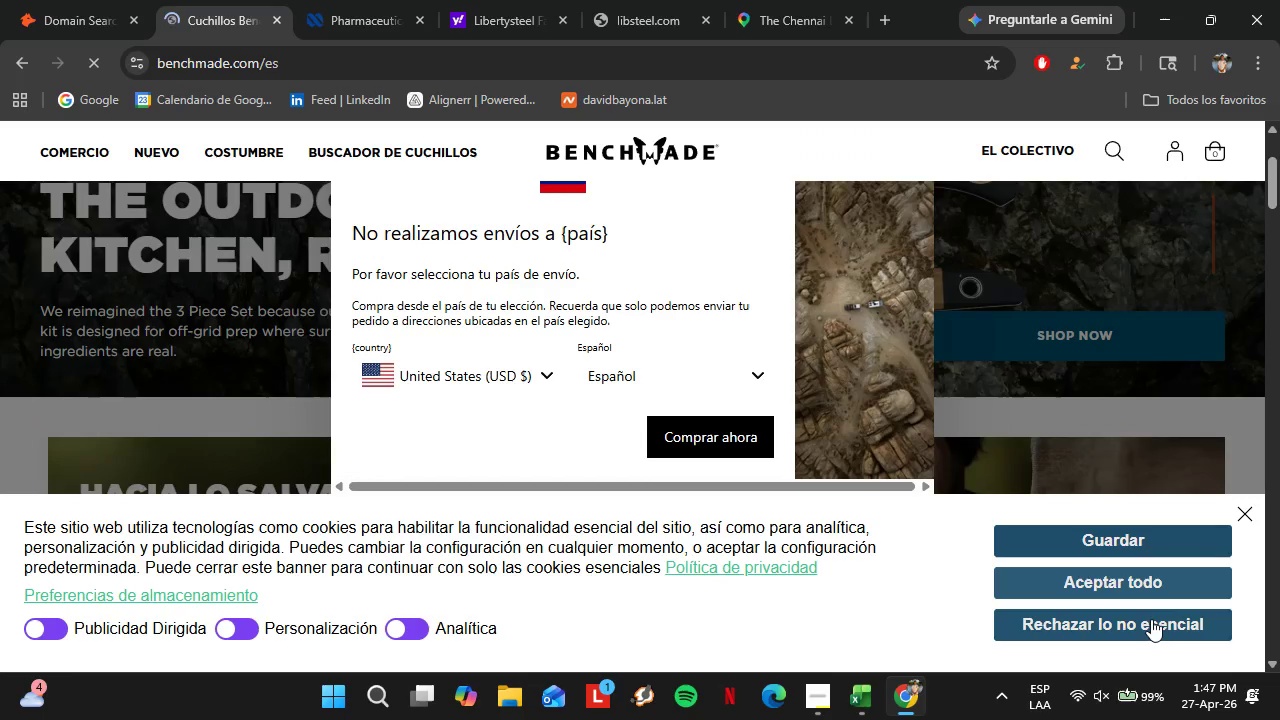 
left_click([1150, 620])
 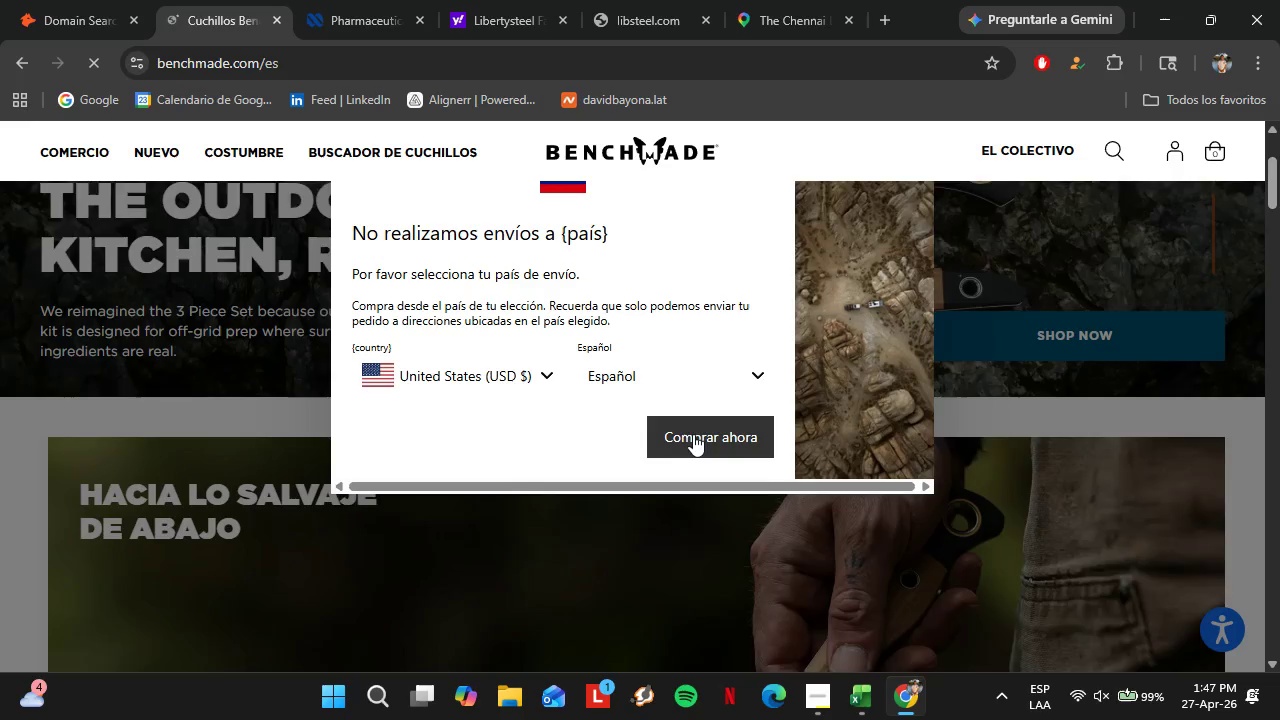 
scroll: coordinate [974, 390], scroll_direction: up, amount: 6.0
 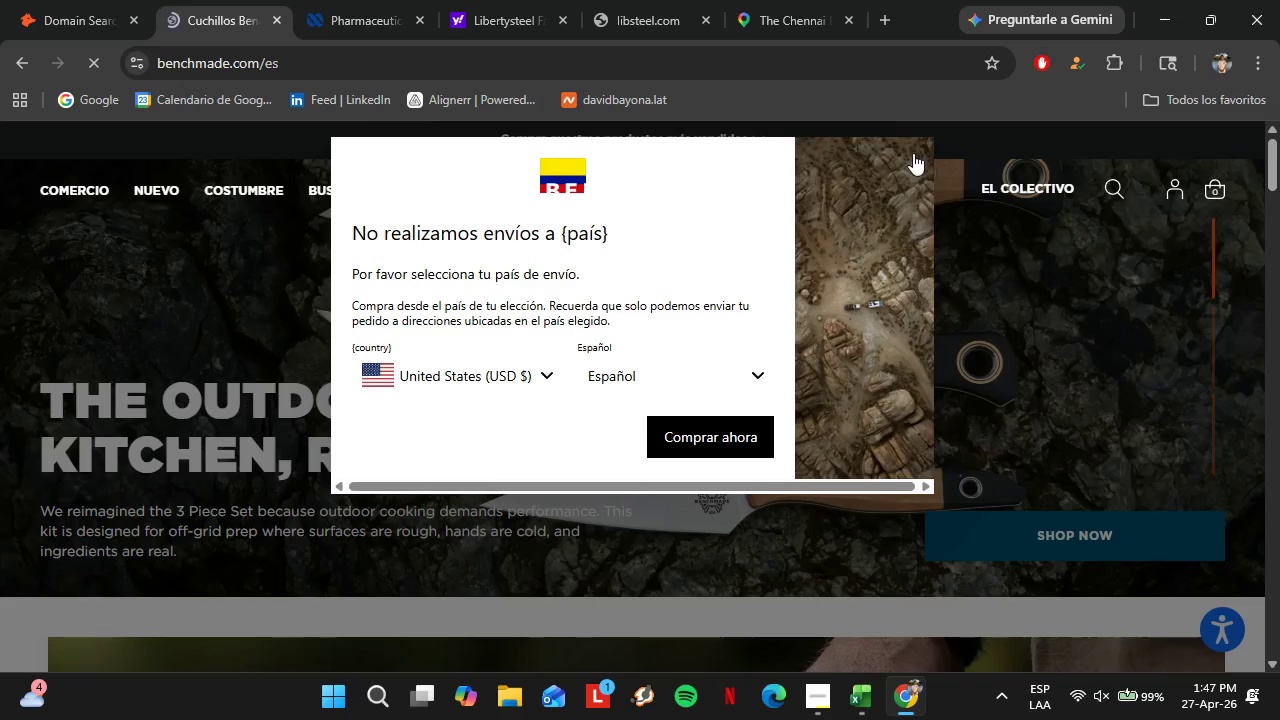 
left_click([913, 153])
 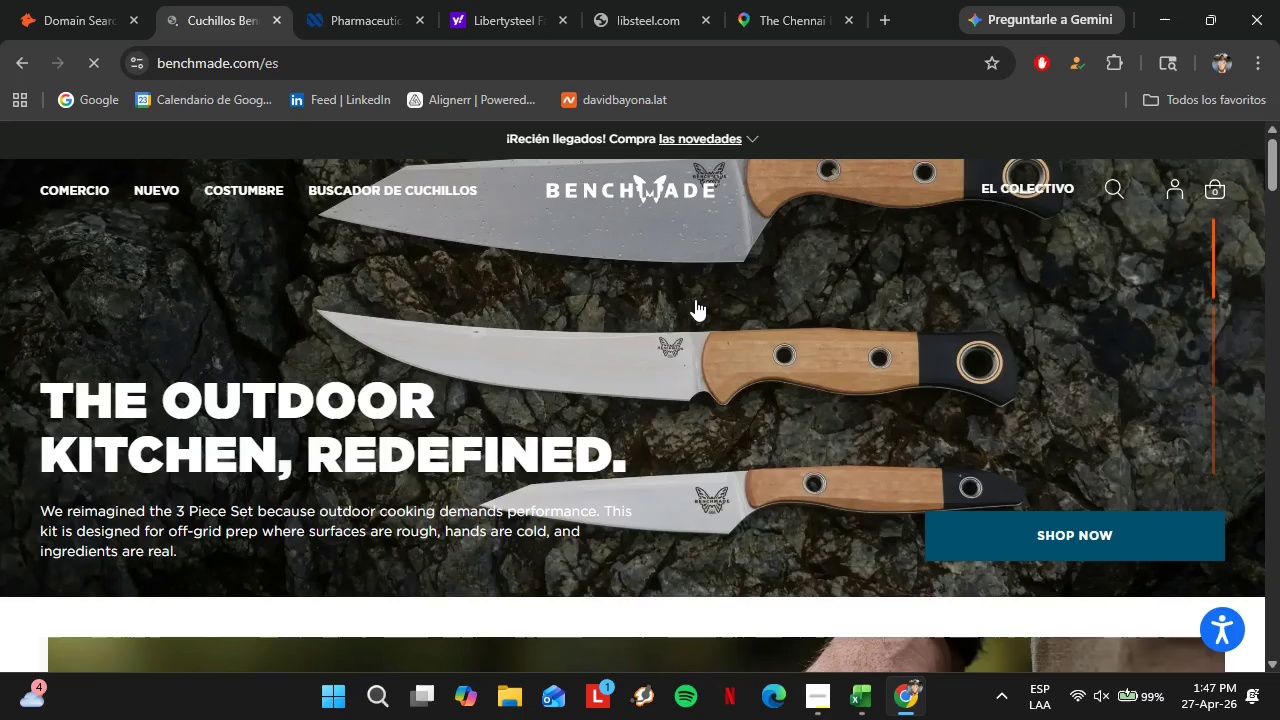 
scroll: coordinate [596, 394], scroll_direction: down, amount: 6.0
 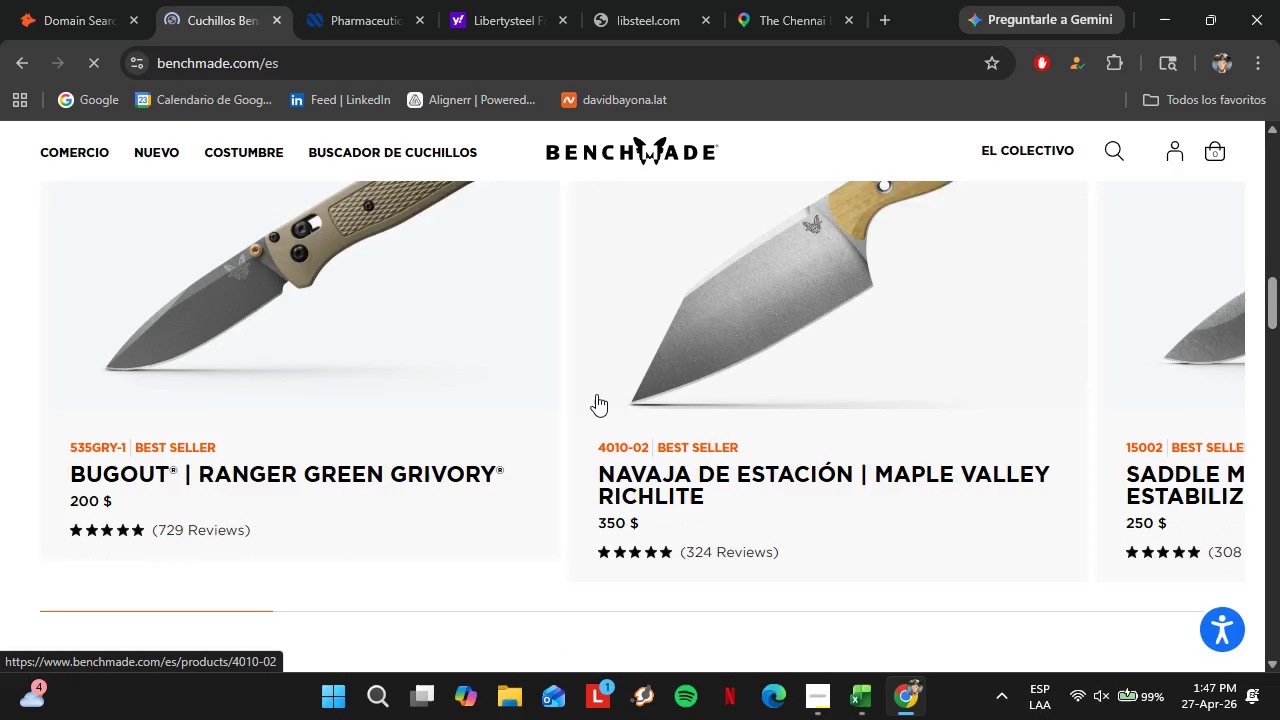 
scroll: coordinate [596, 394], scroll_direction: up, amount: 2.0
 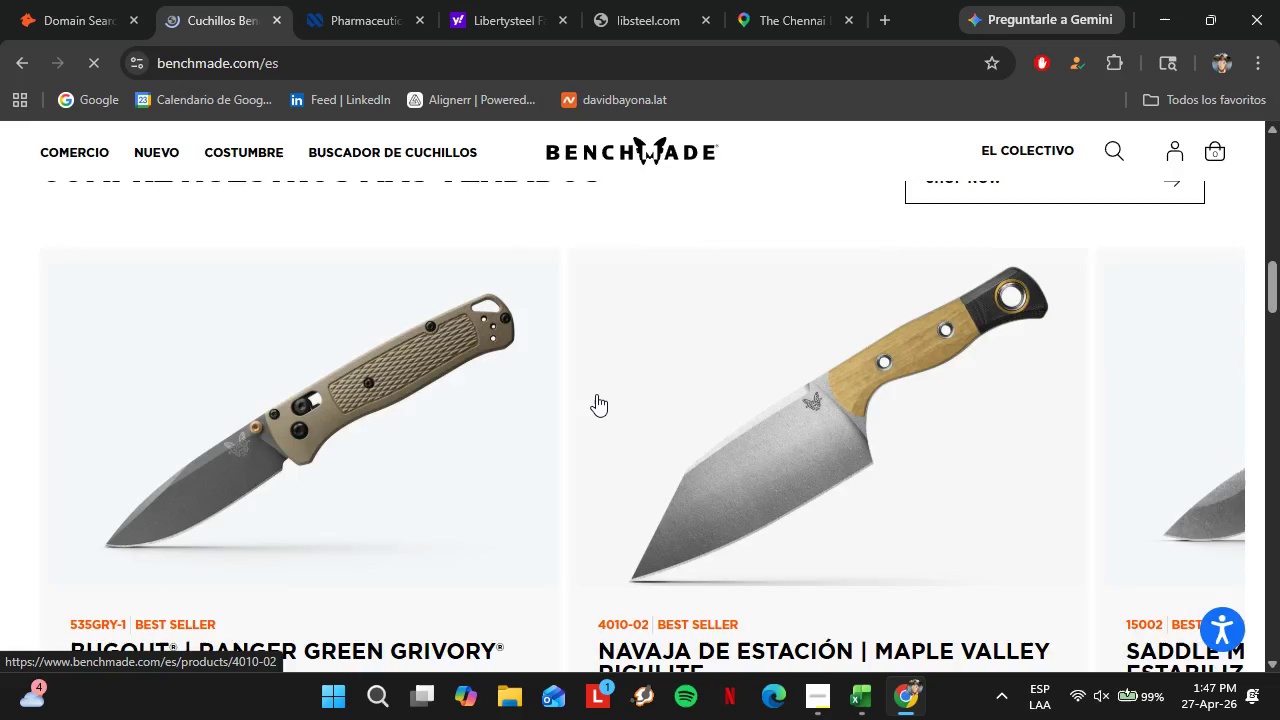 
scroll: coordinate [570, 458], scroll_direction: down, amount: 13.0
 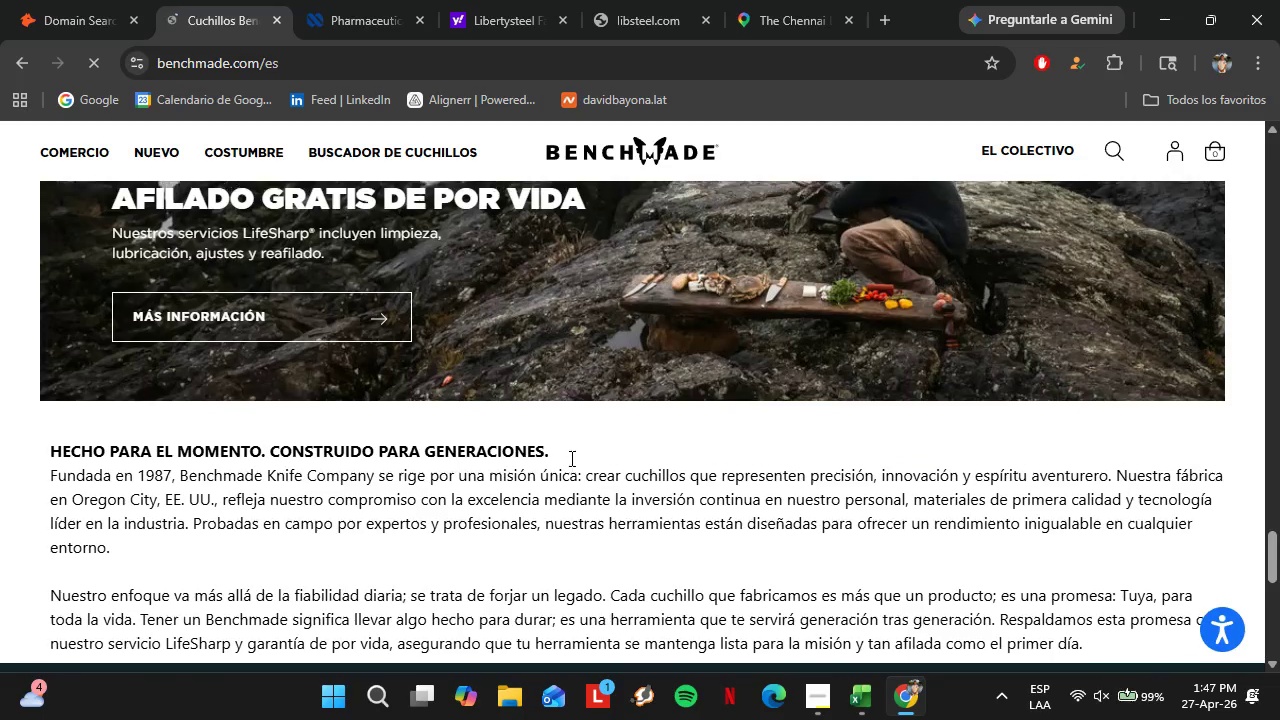 
scroll: coordinate [570, 458], scroll_direction: up, amount: 1.0
 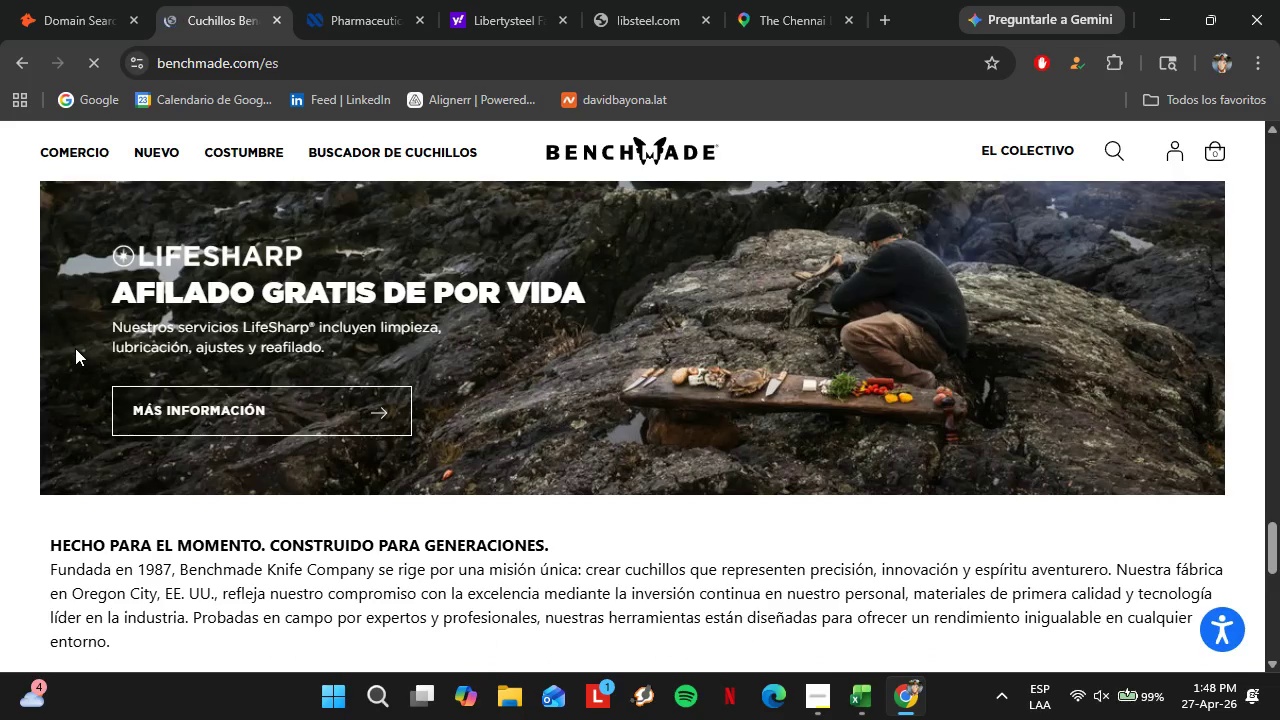 
scroll: coordinate [244, 478], scroll_direction: down, amount: 5.0
 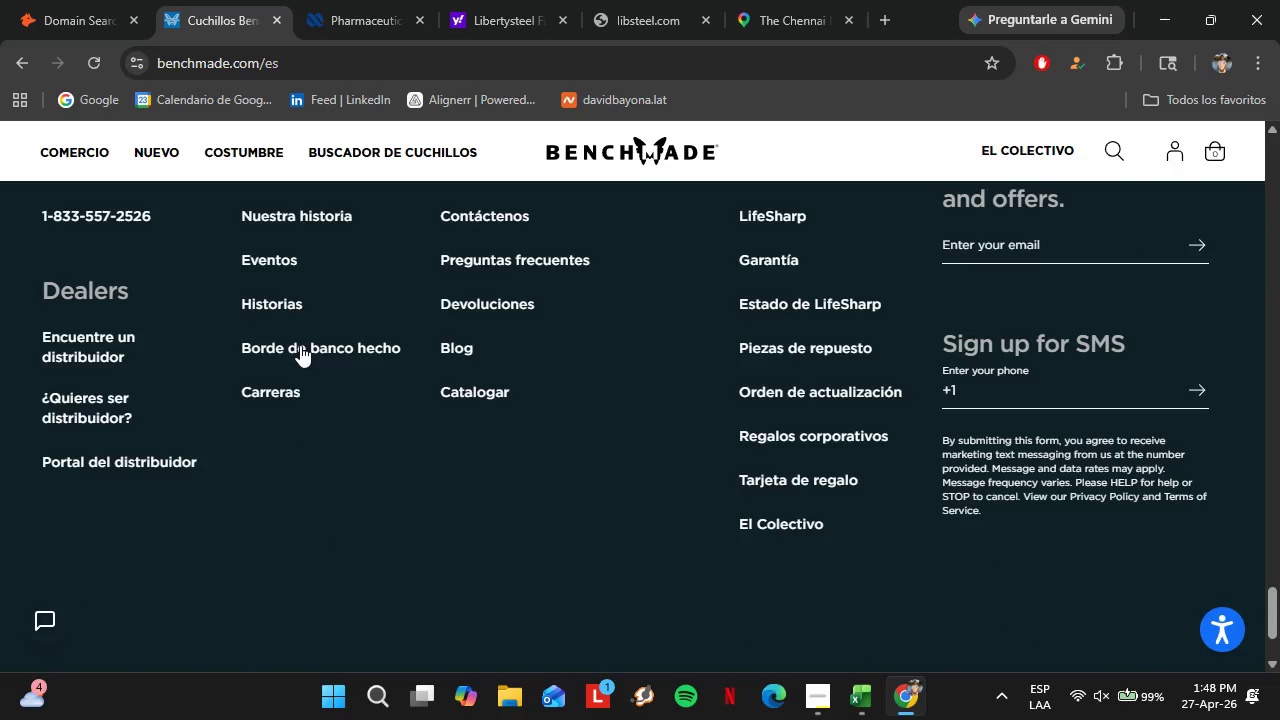 
left_click([301, 345])
 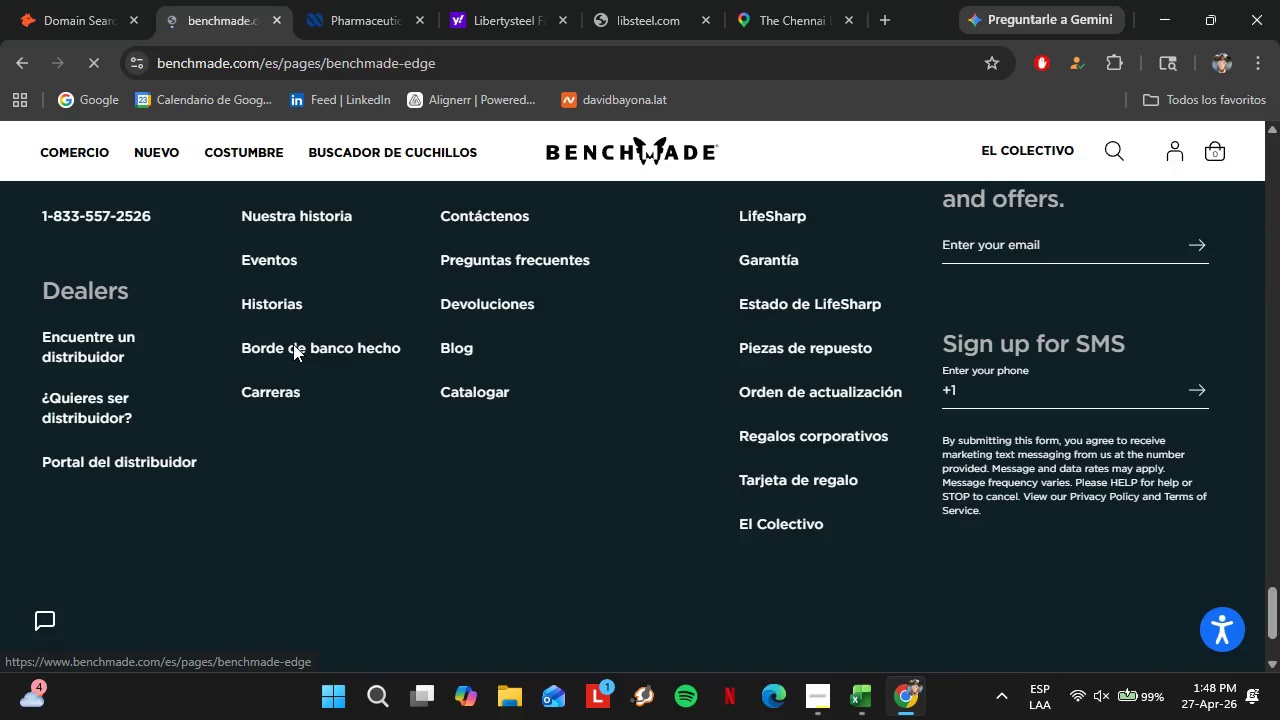 
scroll: coordinate [478, 379], scroll_direction: up, amount: 1.0
 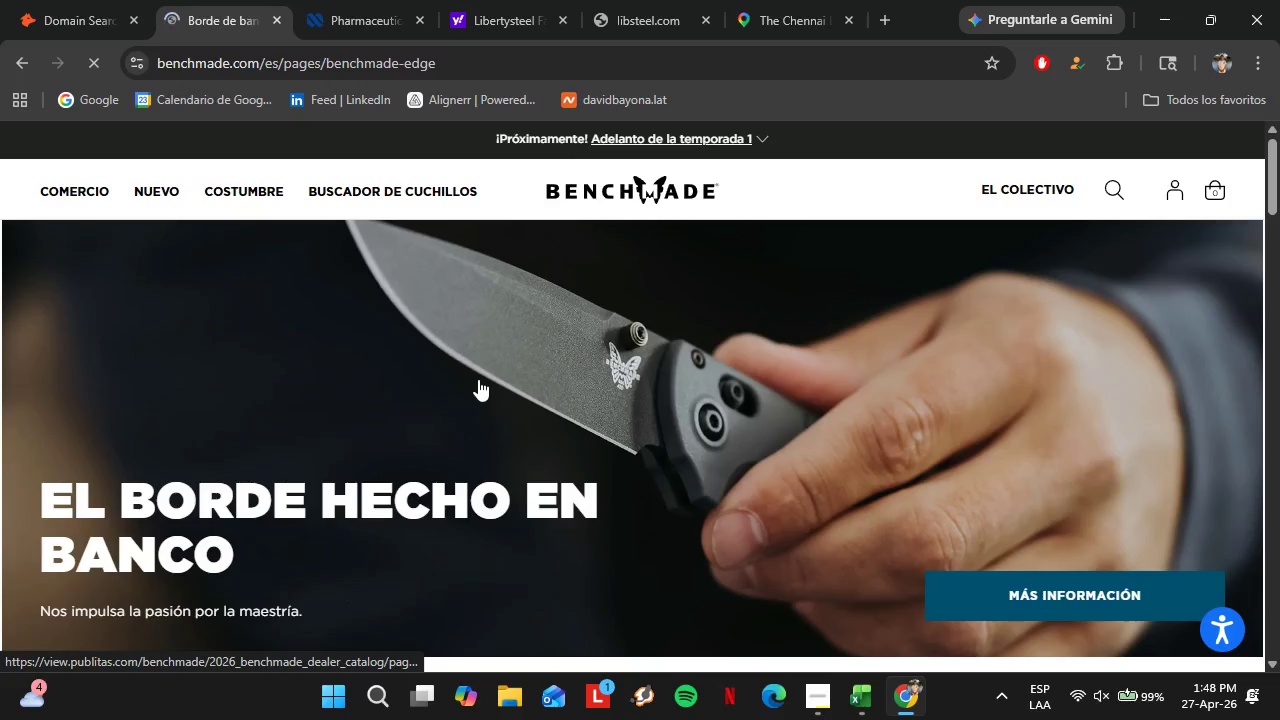 
scroll: coordinate [478, 379], scroll_direction: down, amount: 8.0
 